 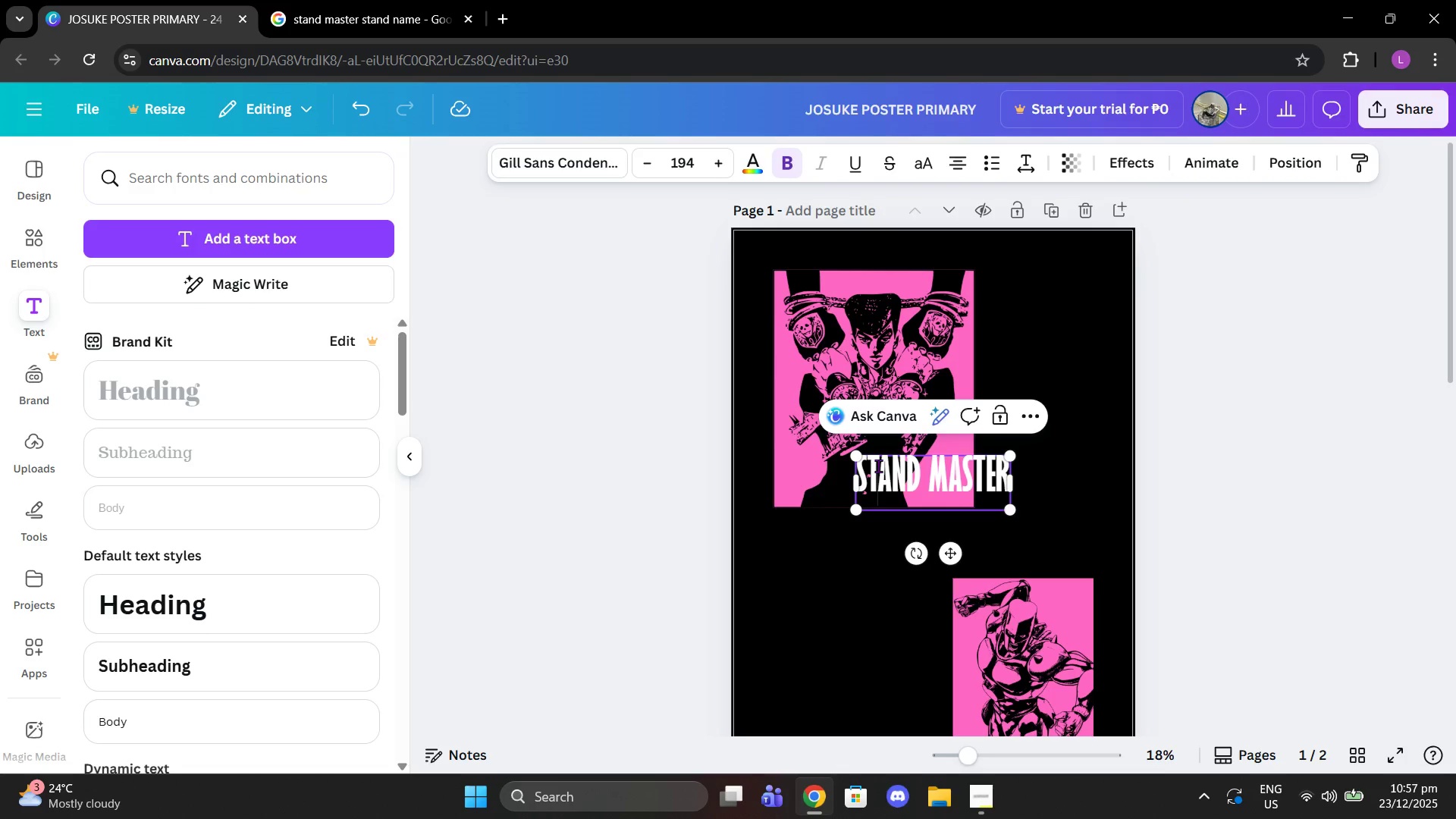 
key(ArrowLeft)
 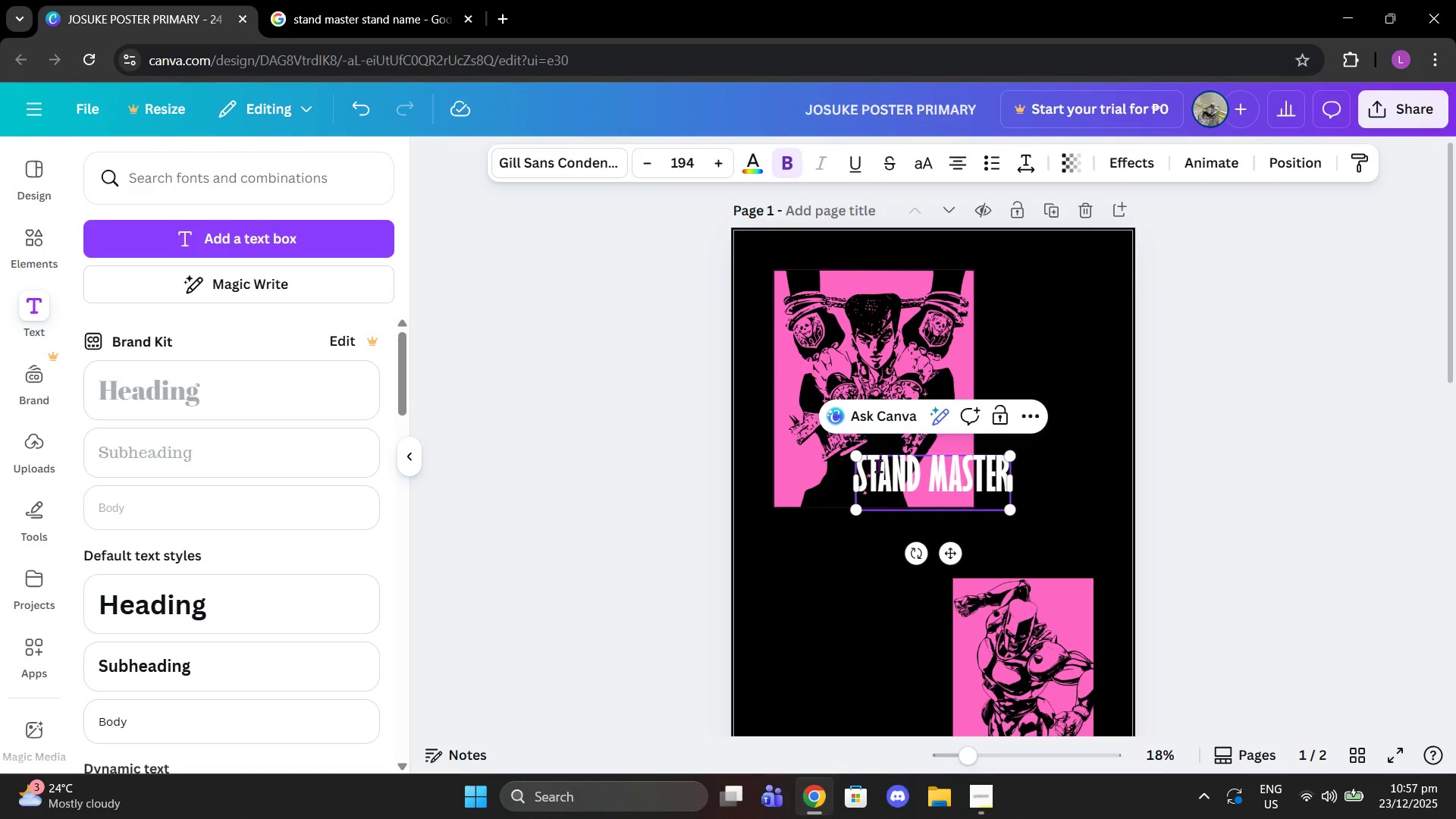 
key(ArrowLeft)
 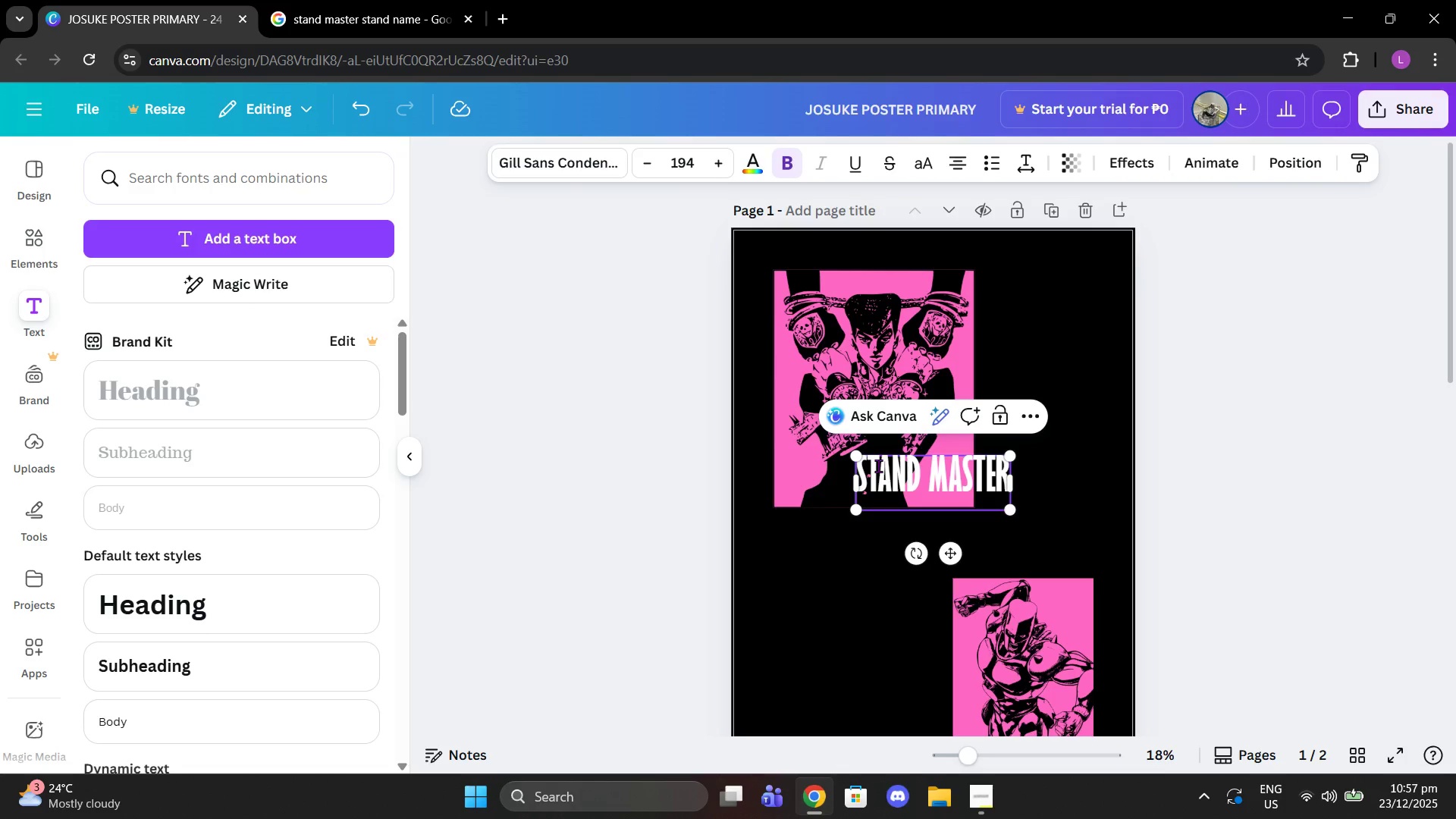 
key(Shift+BracketLeft)
 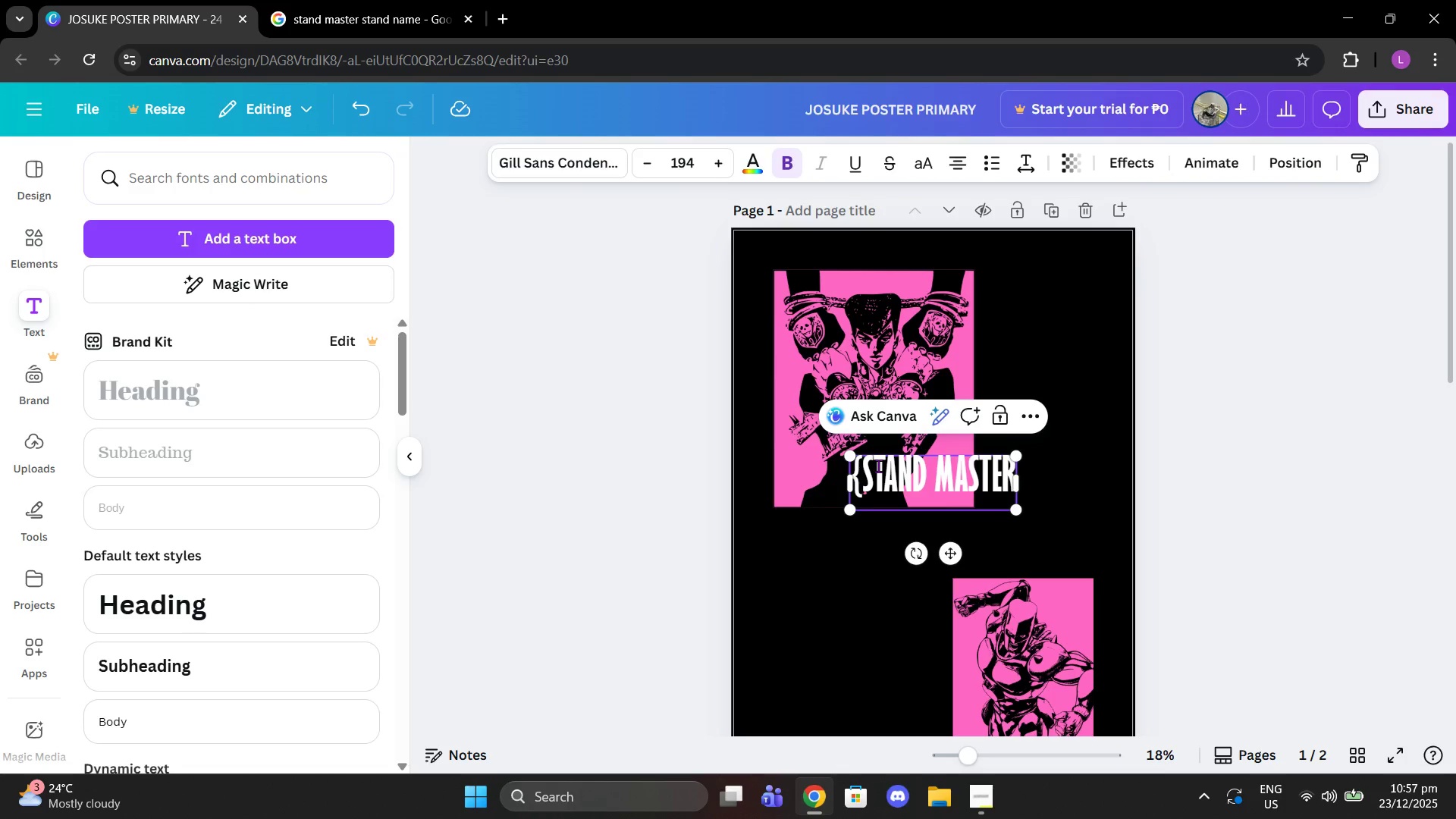 
key(Backquote)
 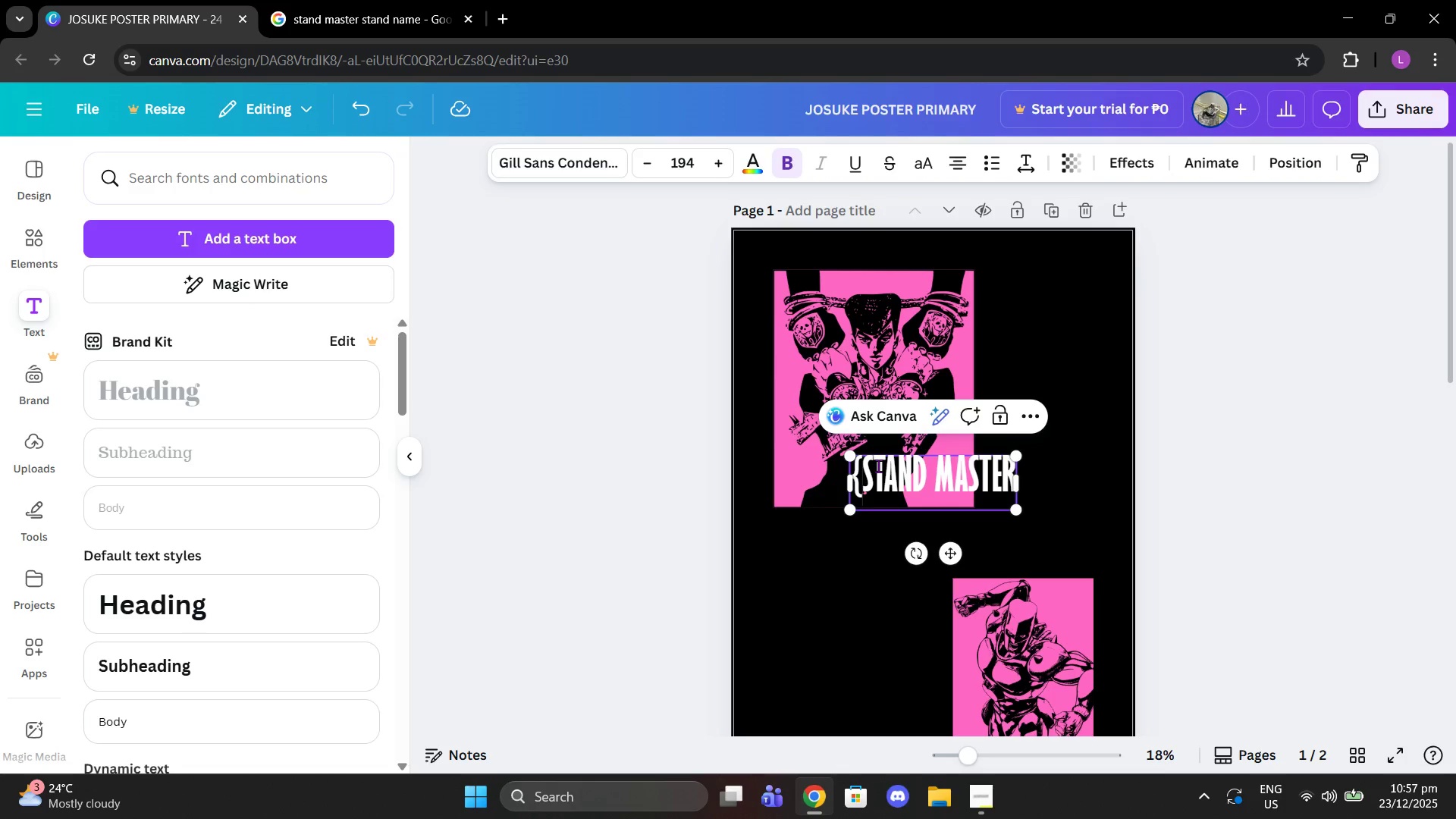 
key(Backspace)
 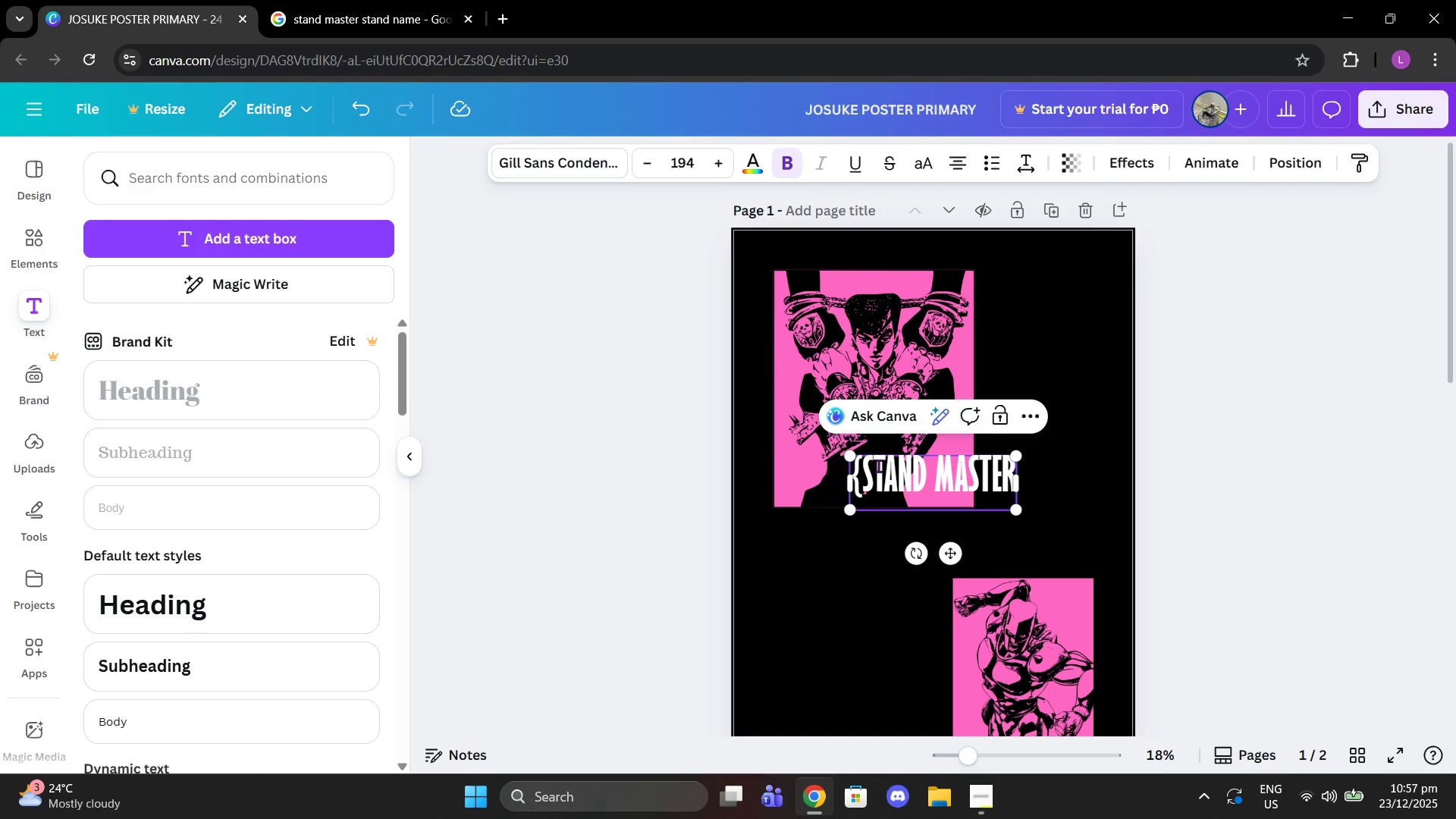 
key(Backspace)
 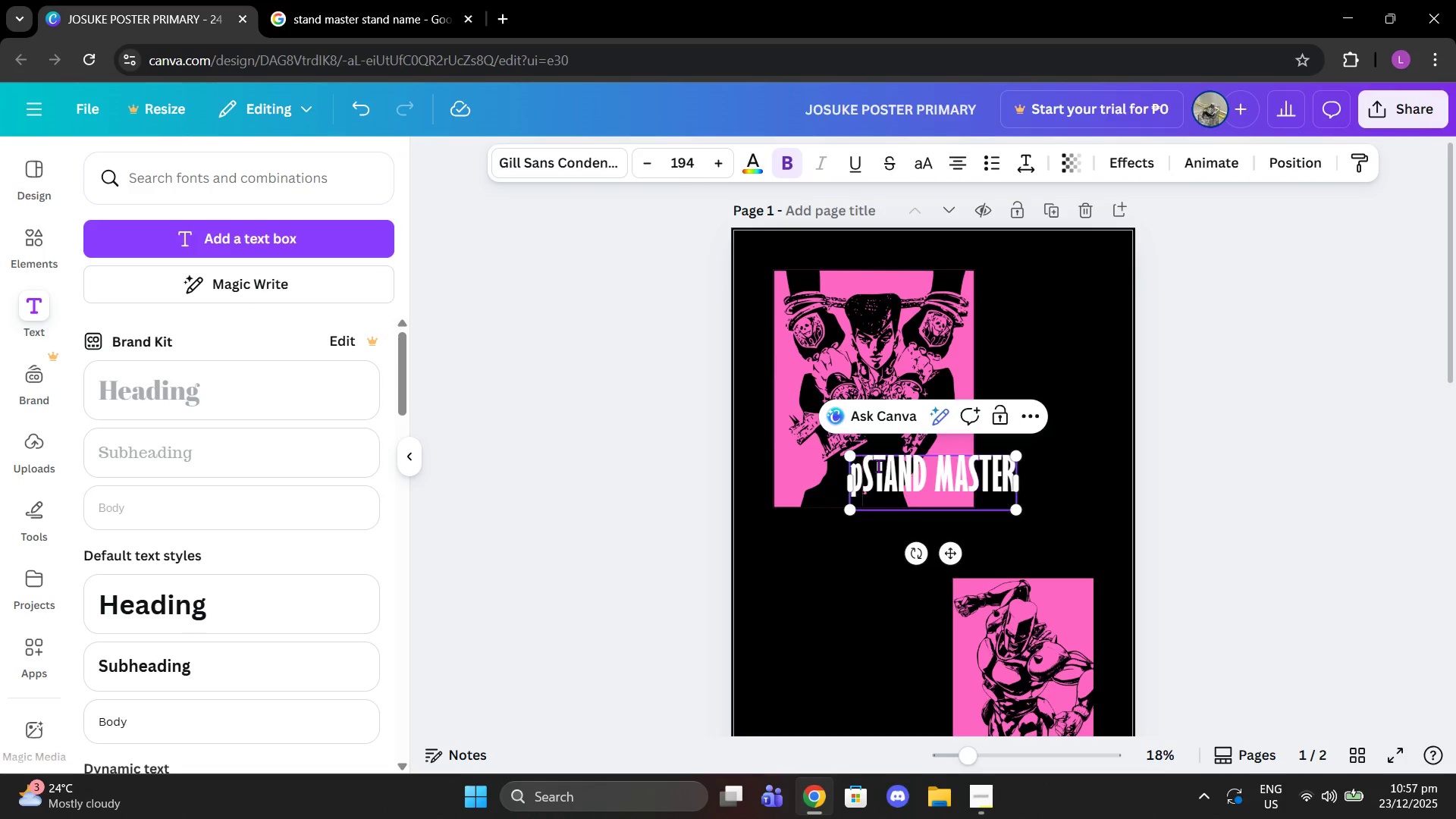 
key(P)
 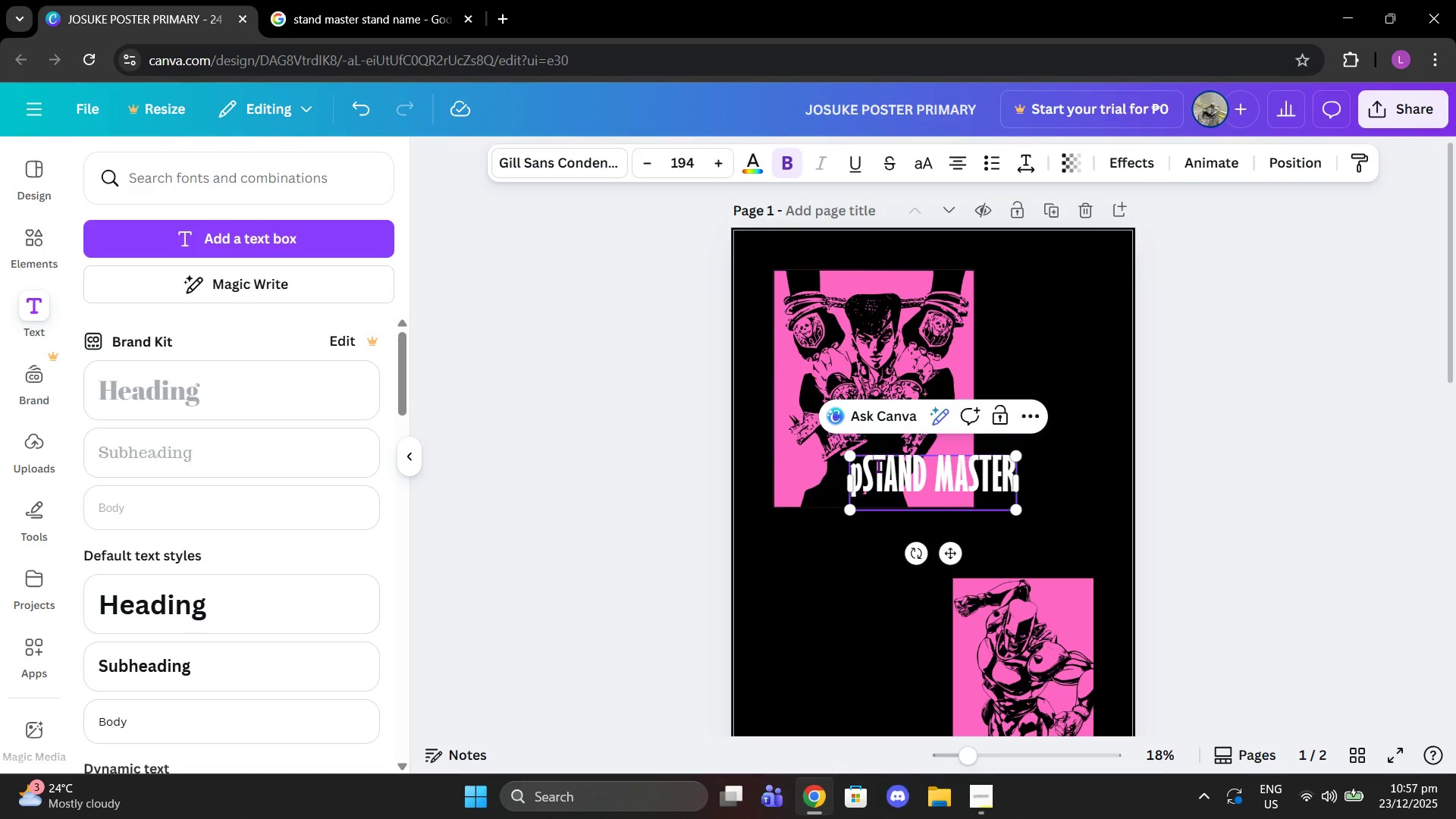 
key(Backspace)
 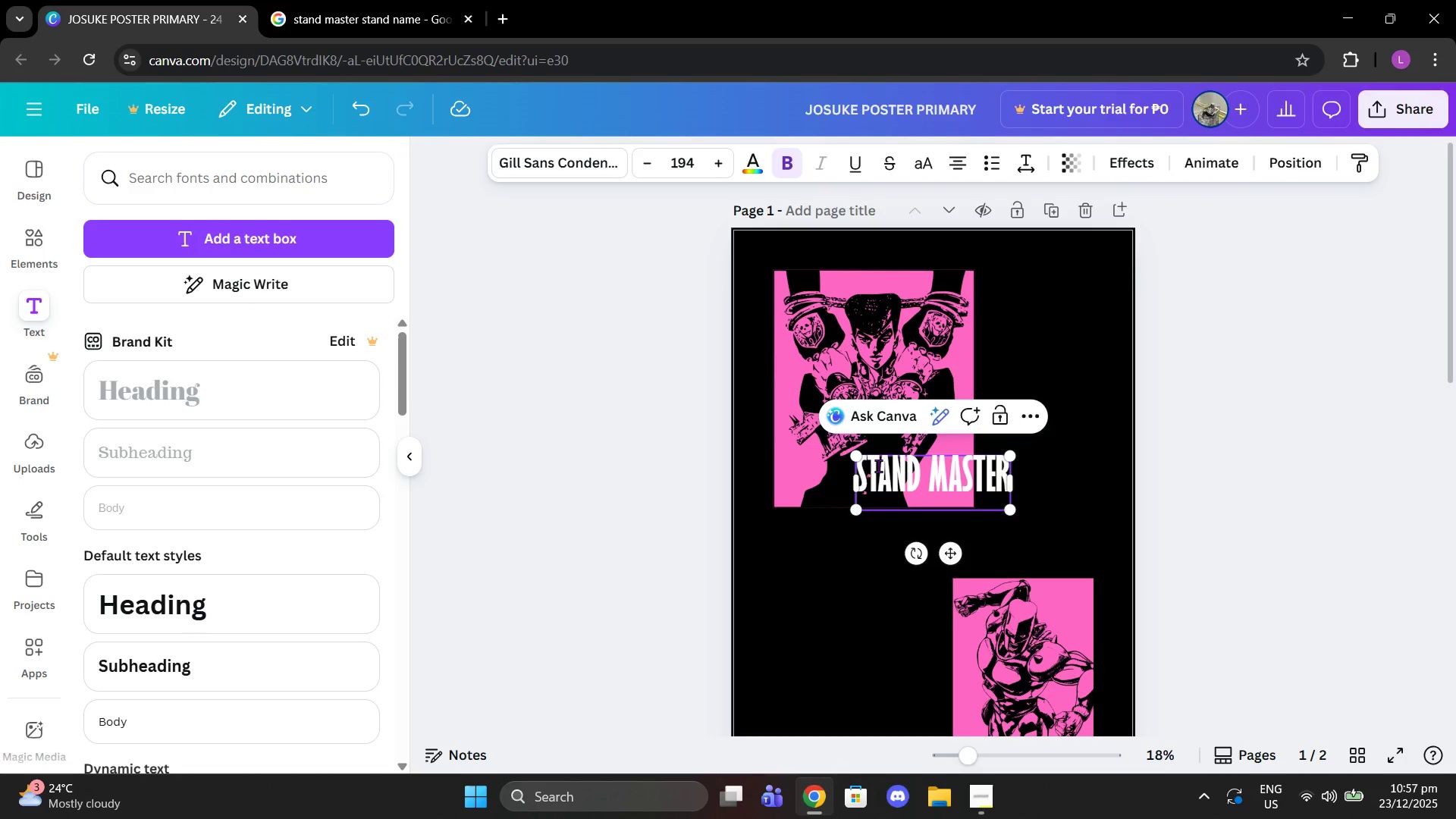 
key(BracketLeft)
 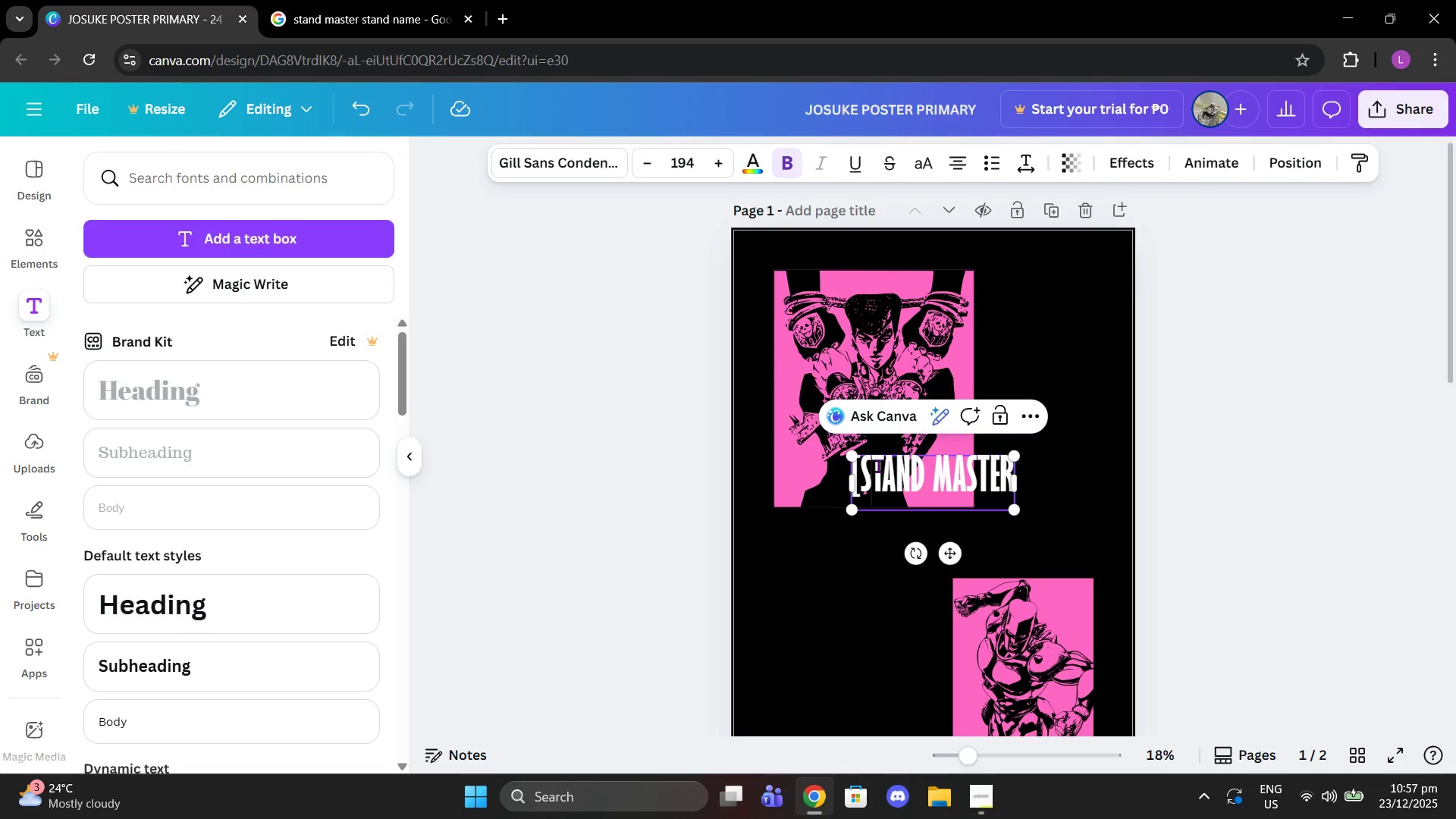 
key(ArrowRight)
 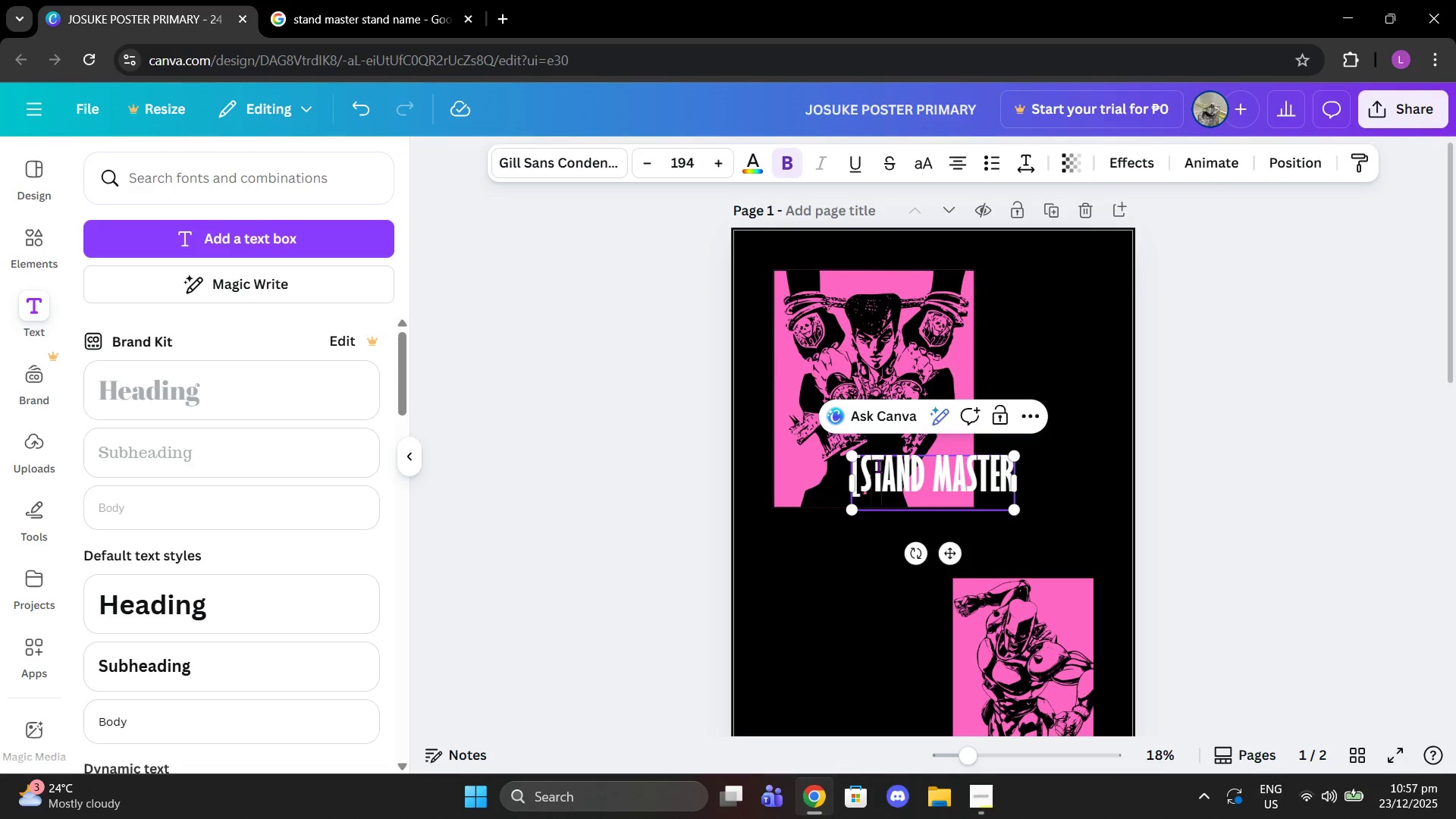 
key(ArrowRight)
 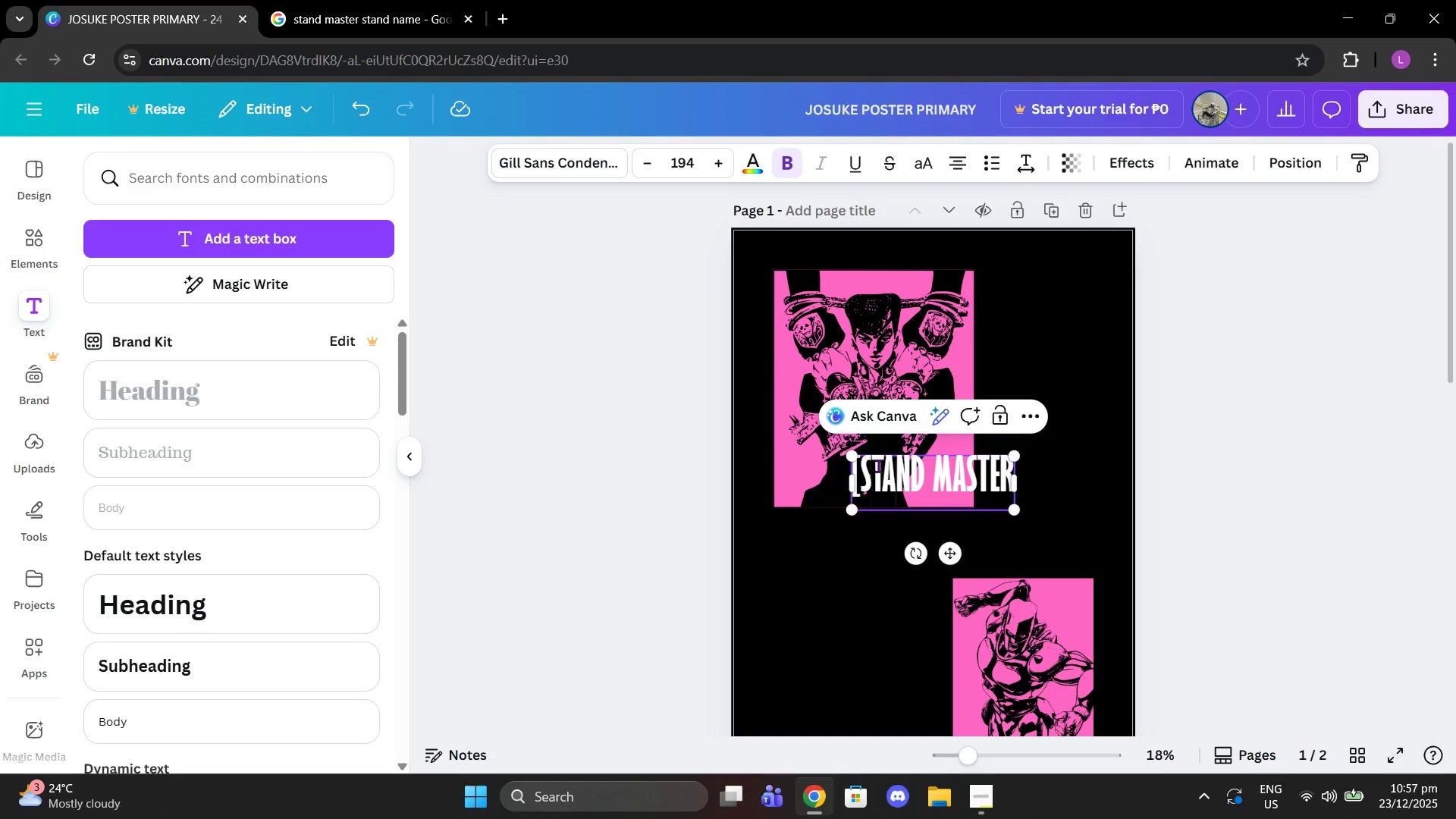 
key(ArrowRight)
 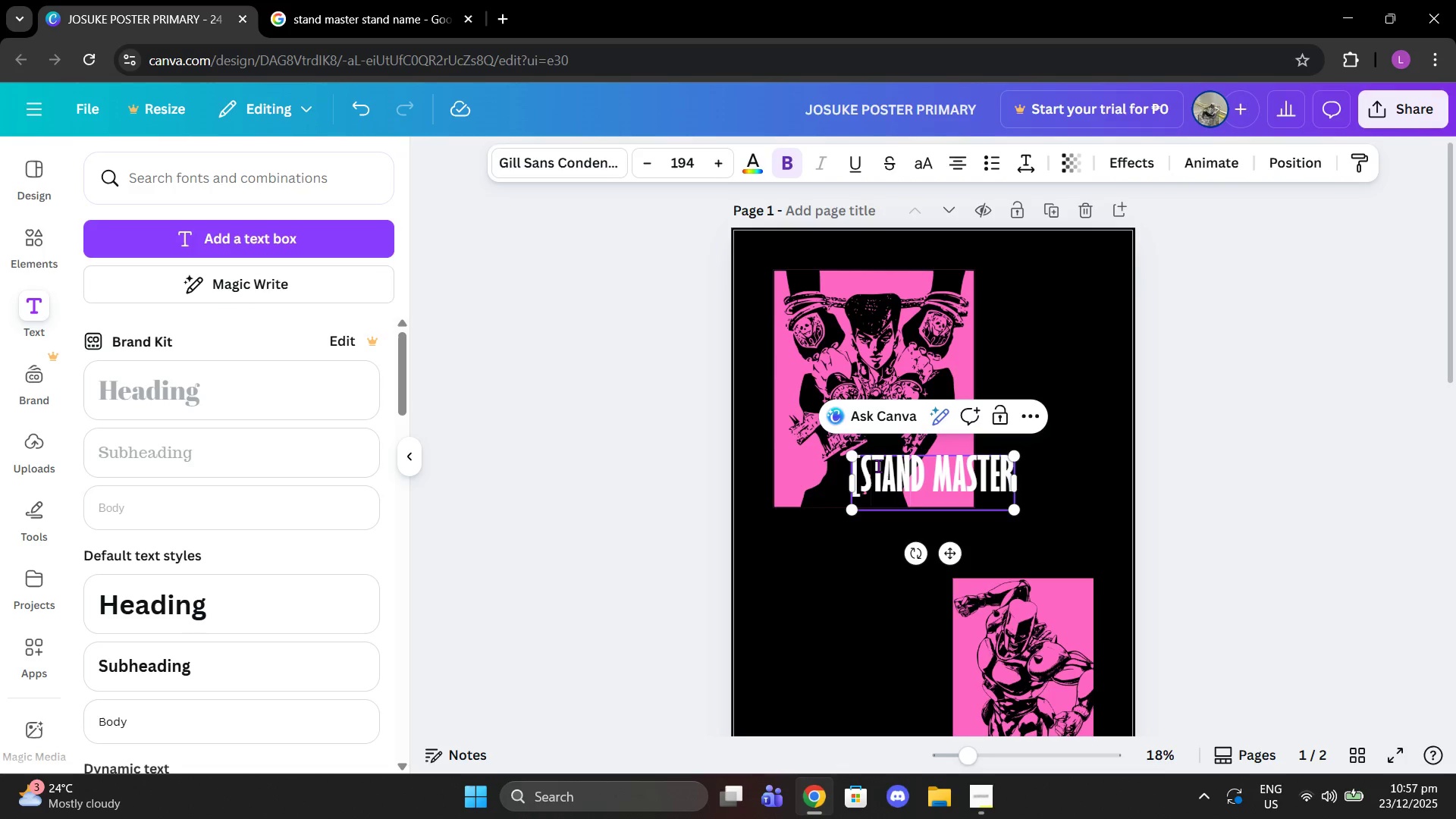 
key(ArrowRight)
 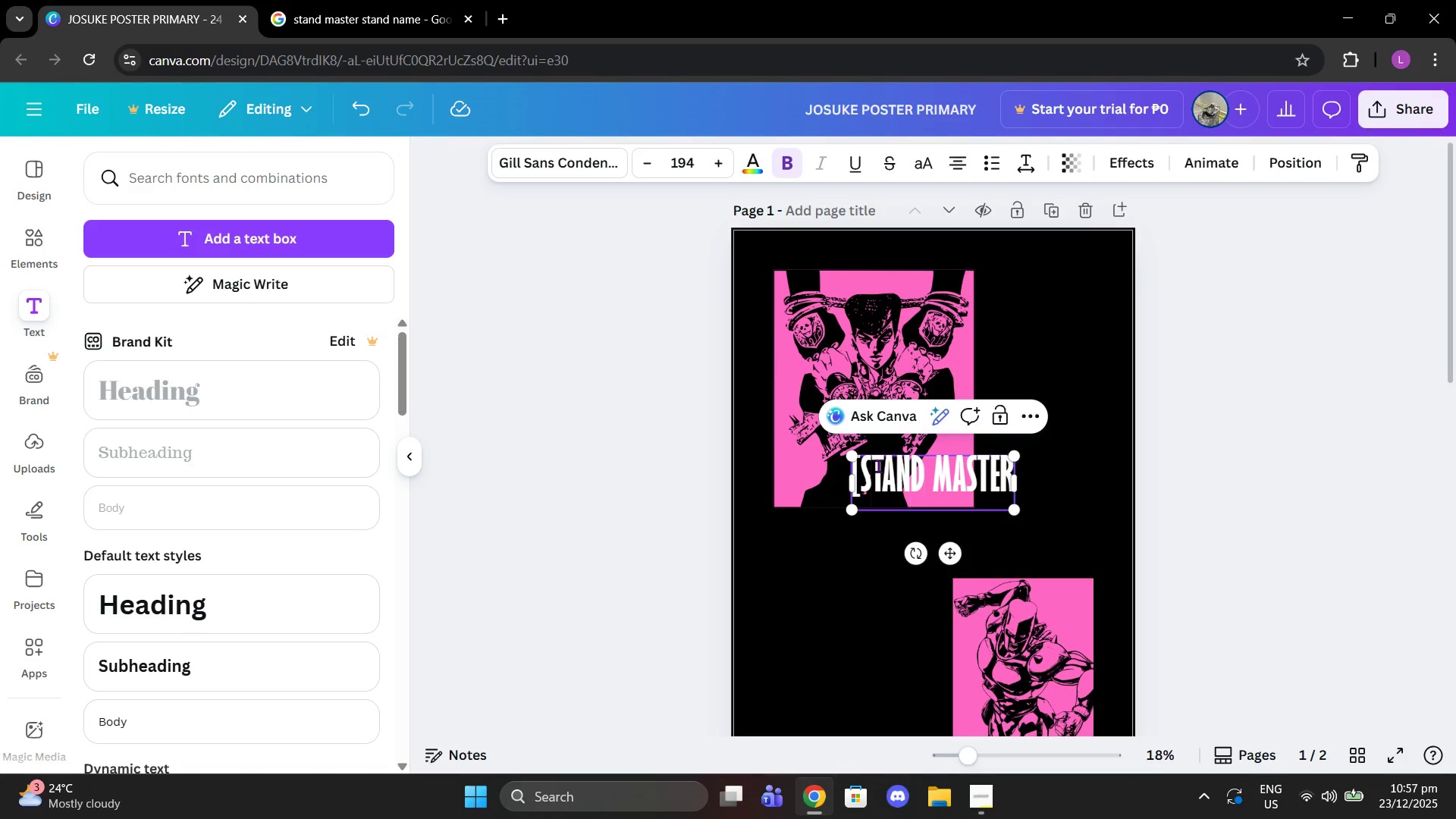 
key(ArrowRight)
 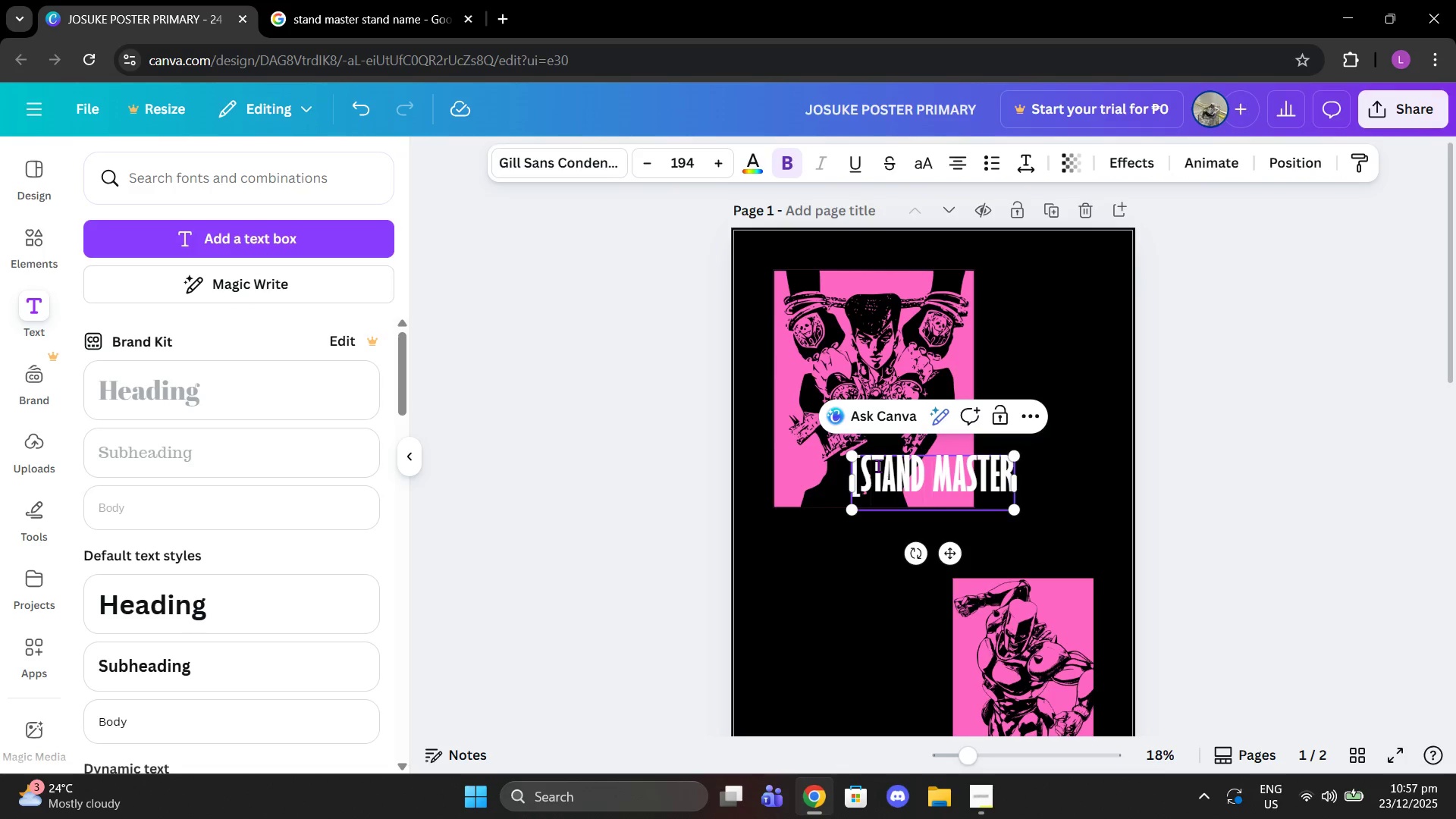 
key(ArrowRight)
 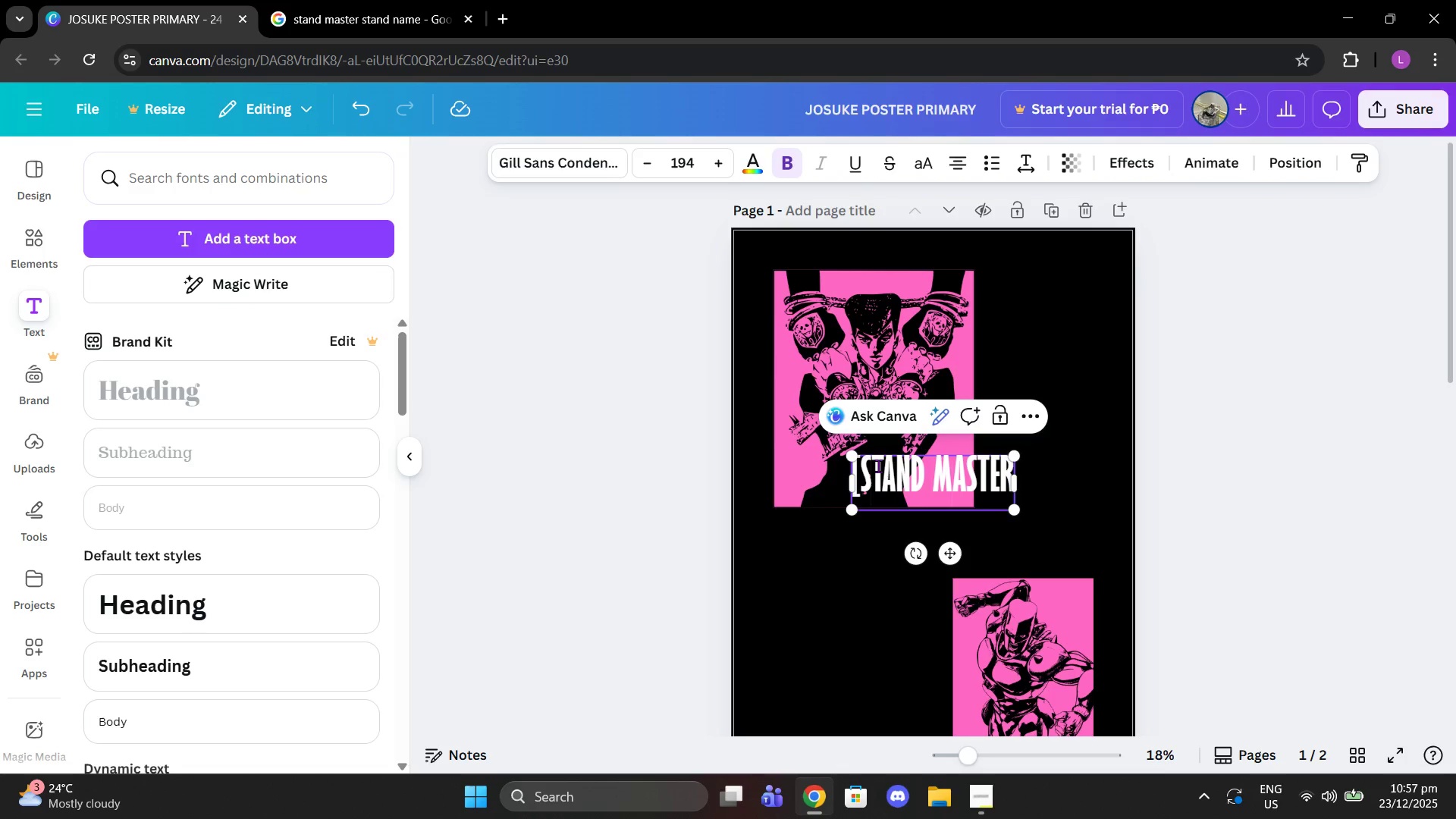 
key(ArrowRight)
 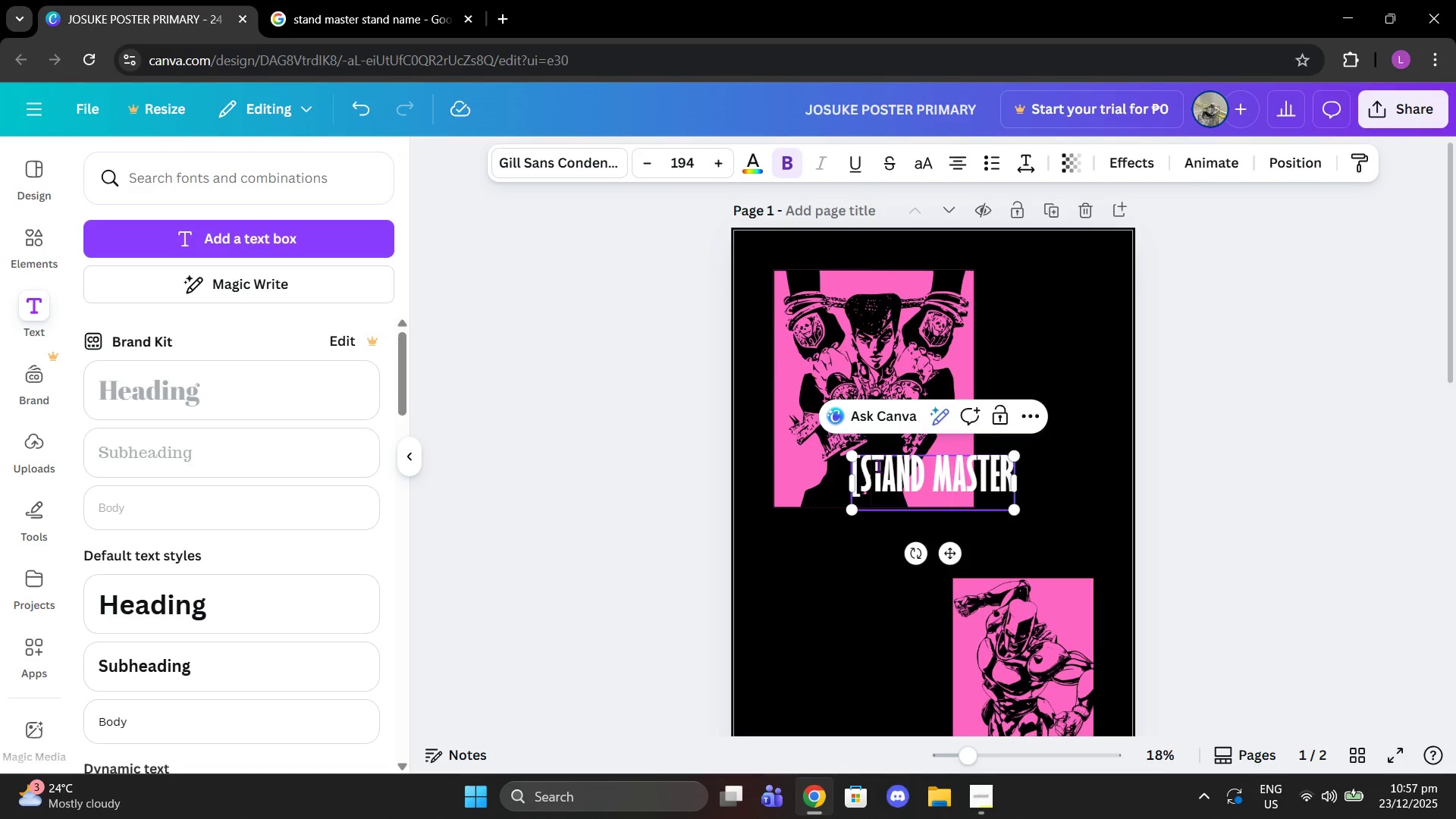 
key(ArrowRight)
 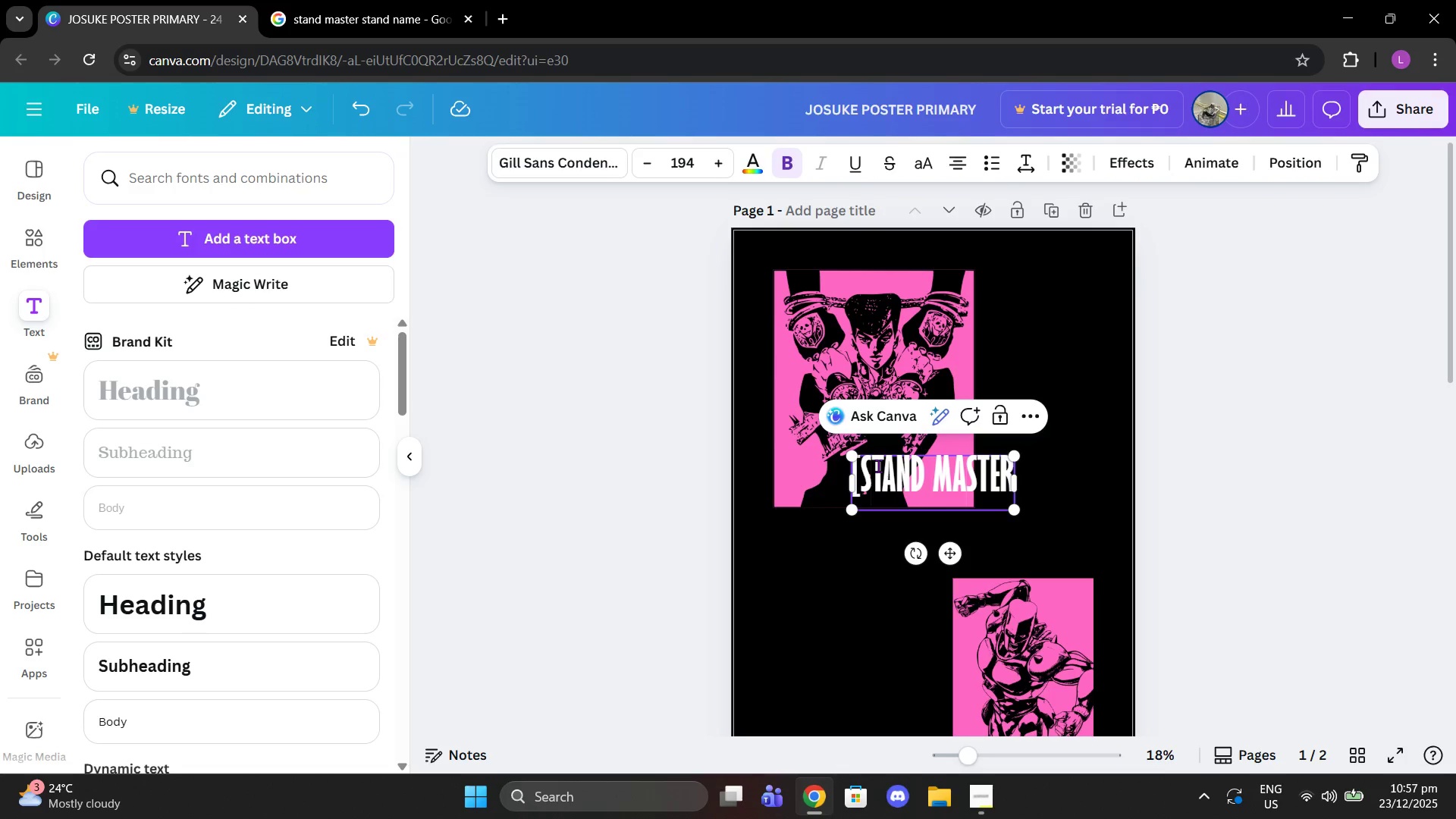 
key(ArrowRight)
 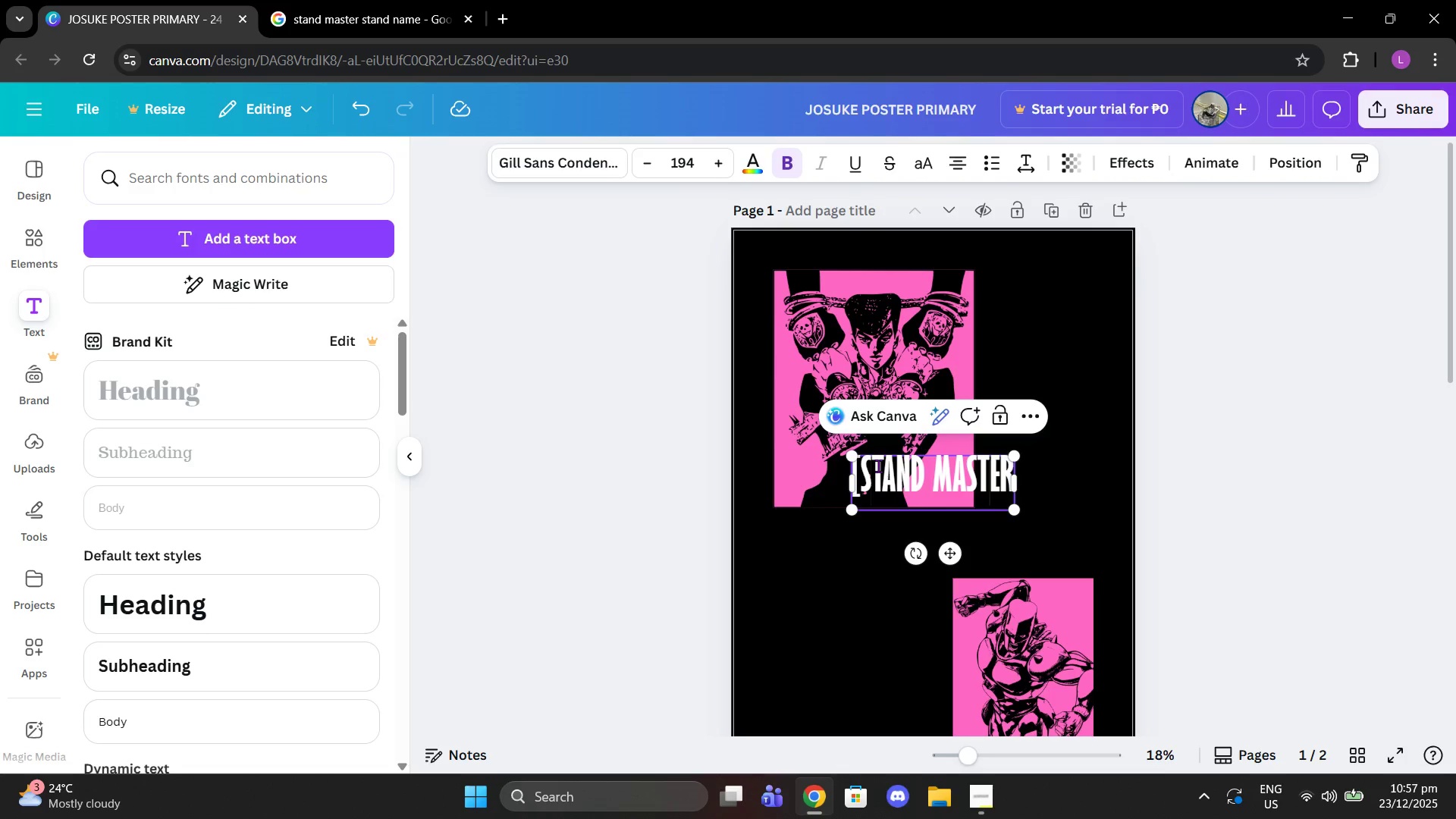 
key(ArrowRight)
 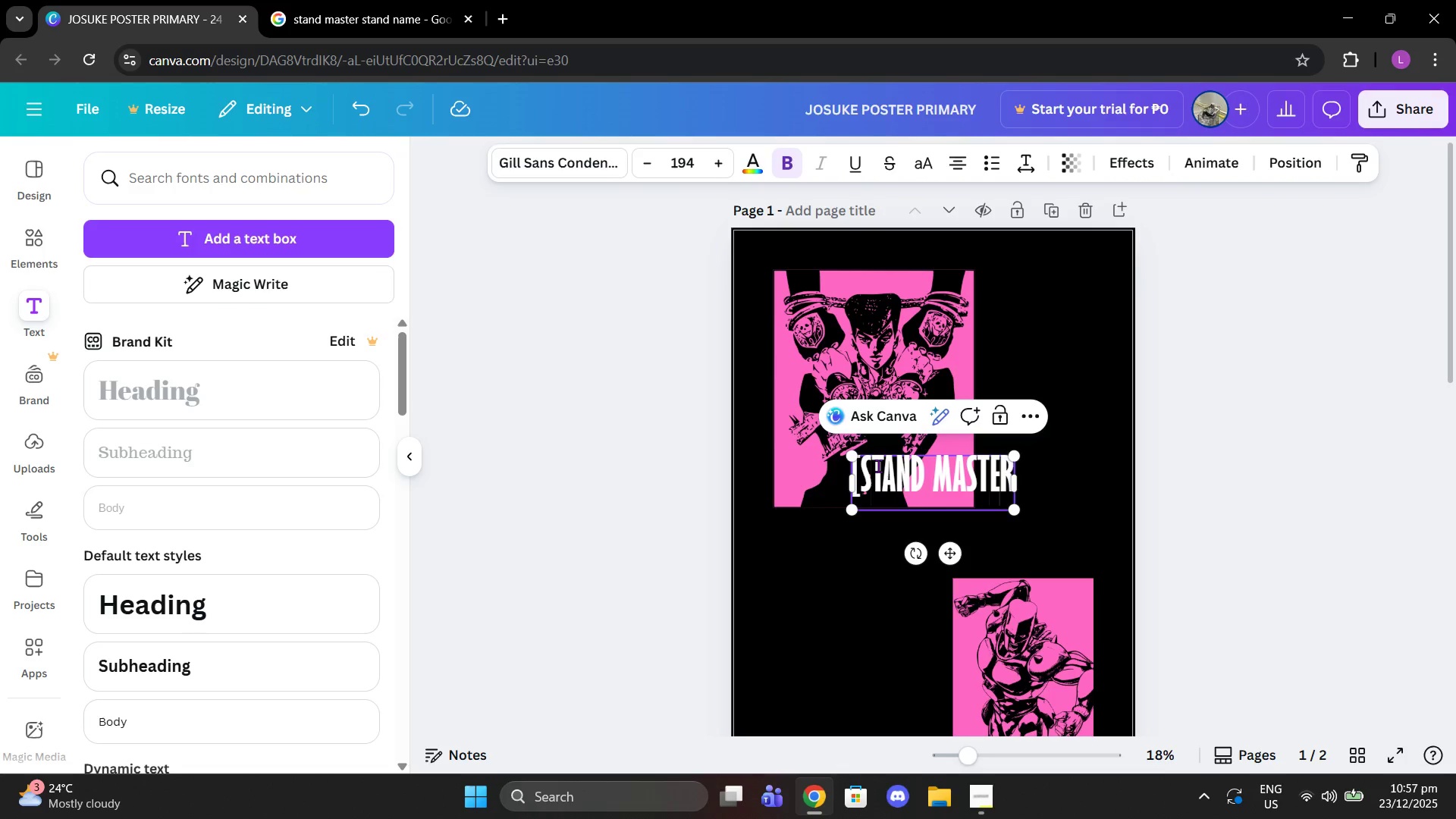 
key(ArrowRight)
 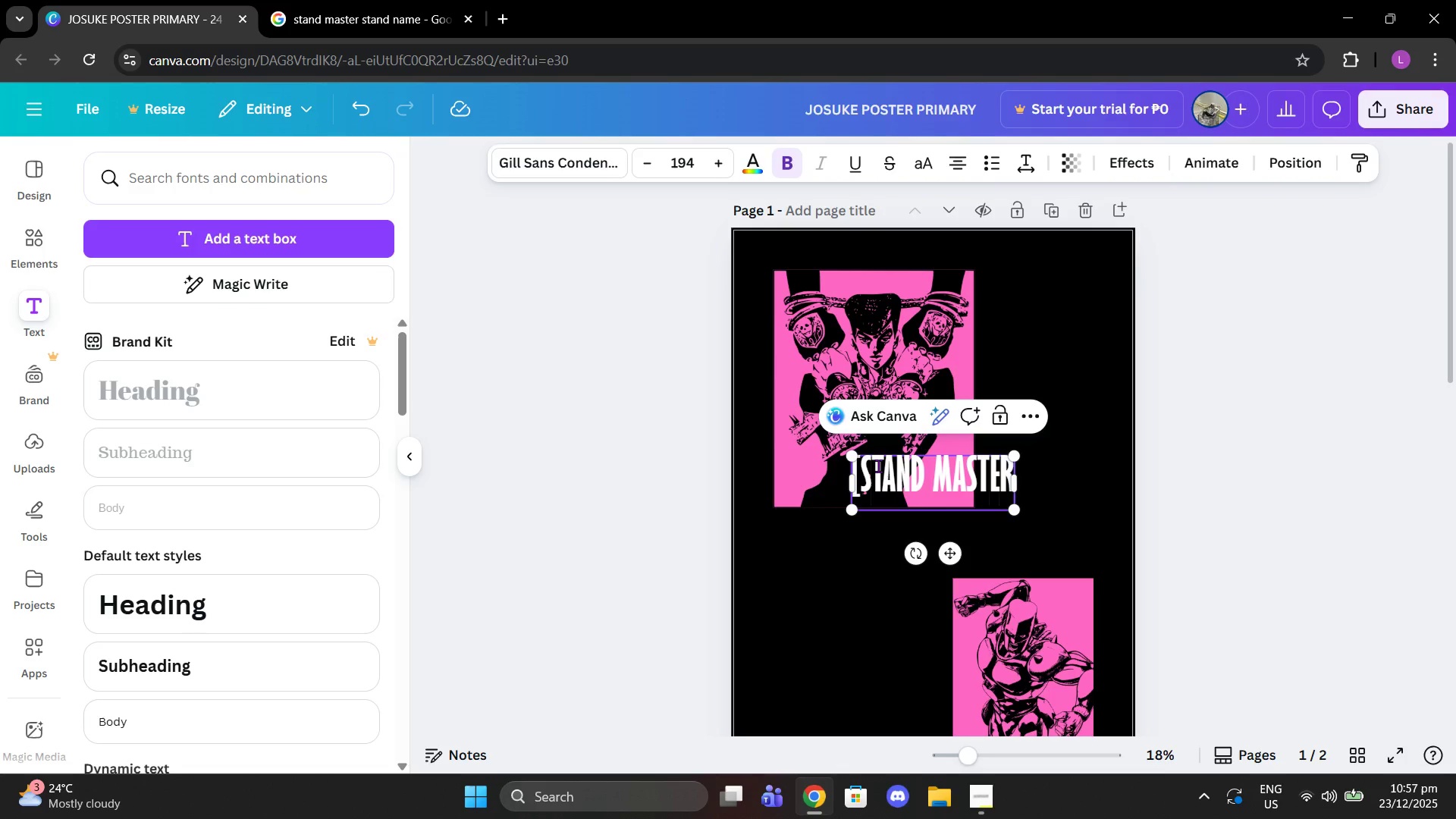 
key(ArrowRight)
 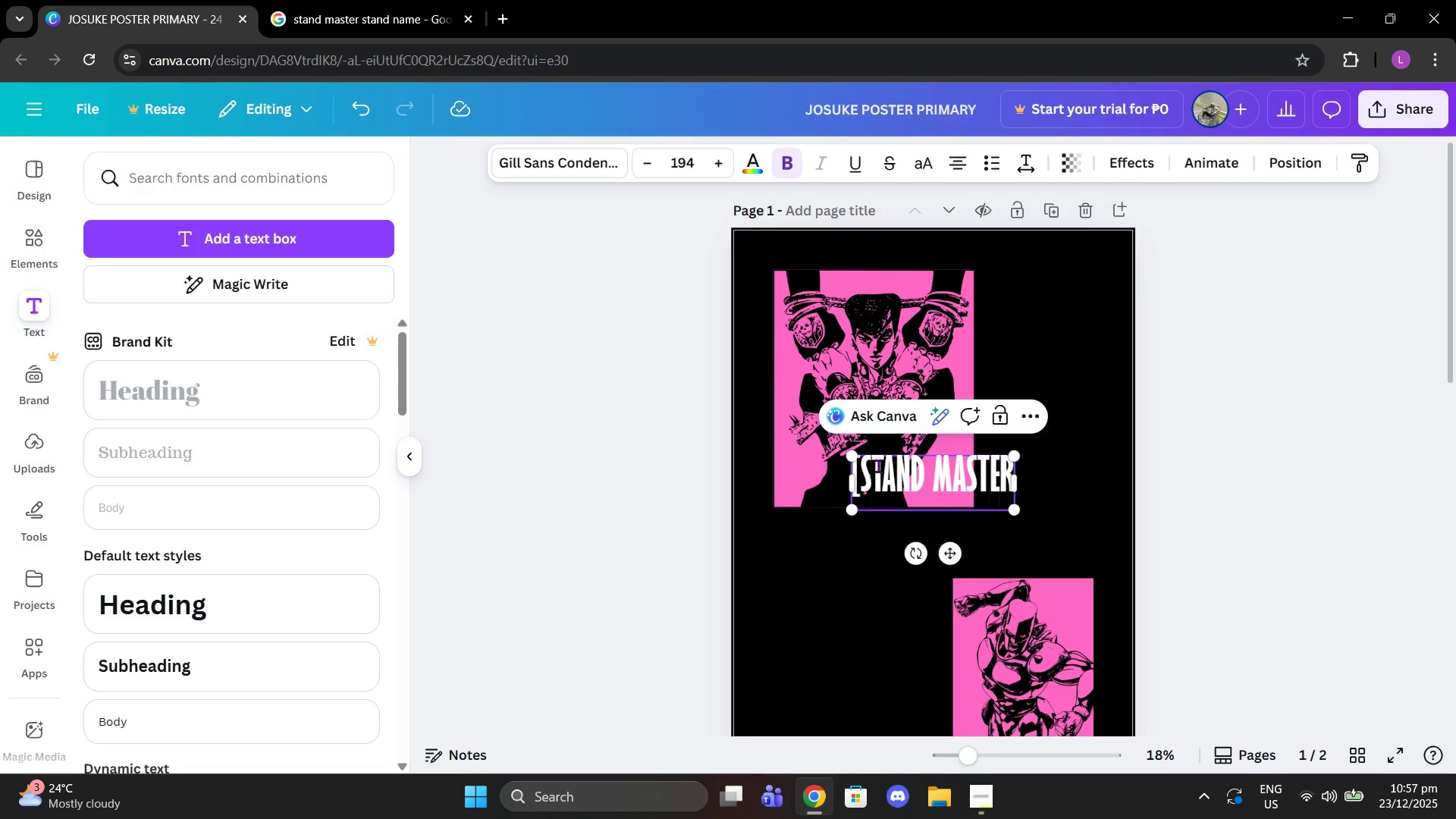 
key(BracketRight)
 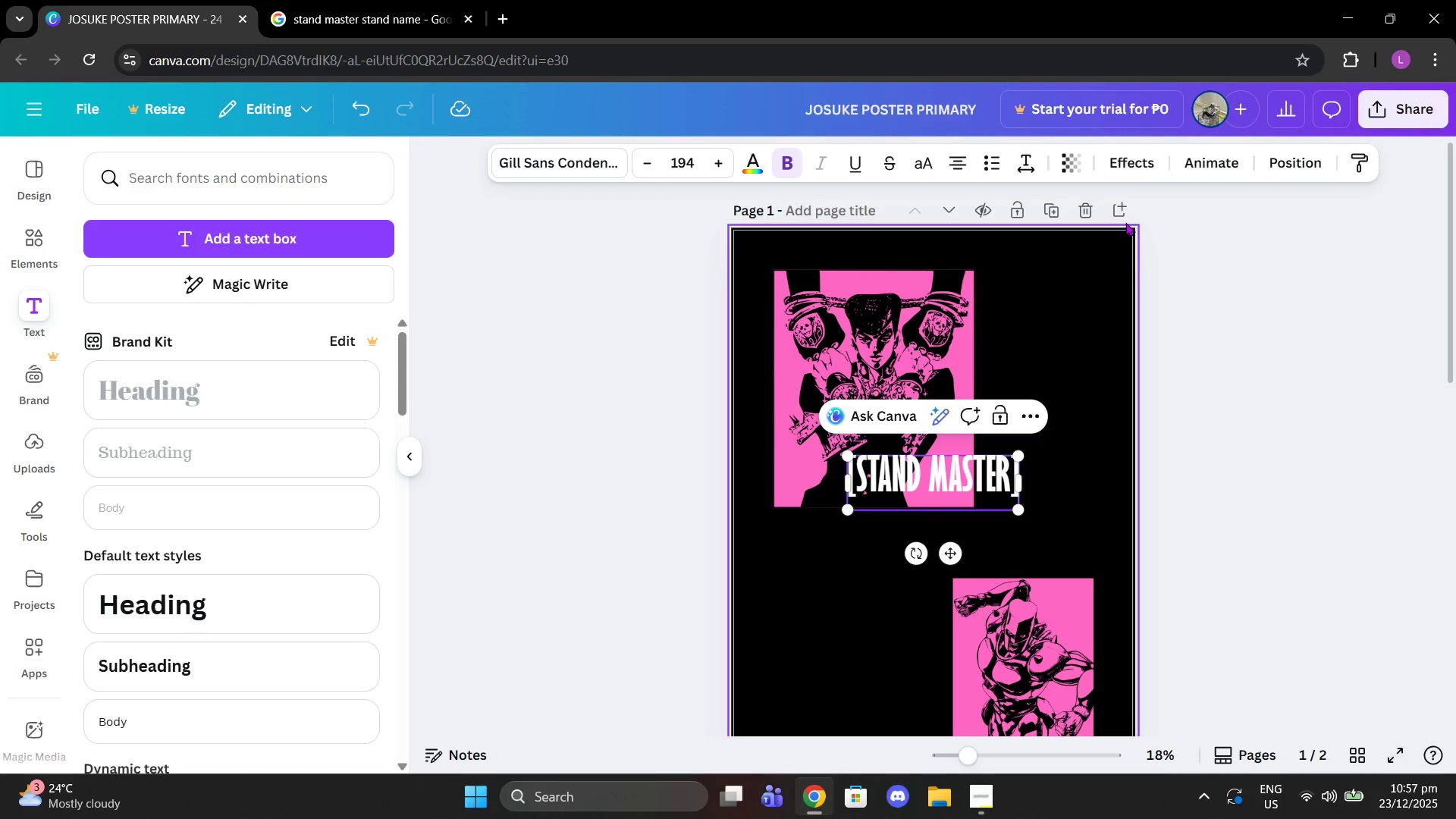 
left_click([1309, 271])
 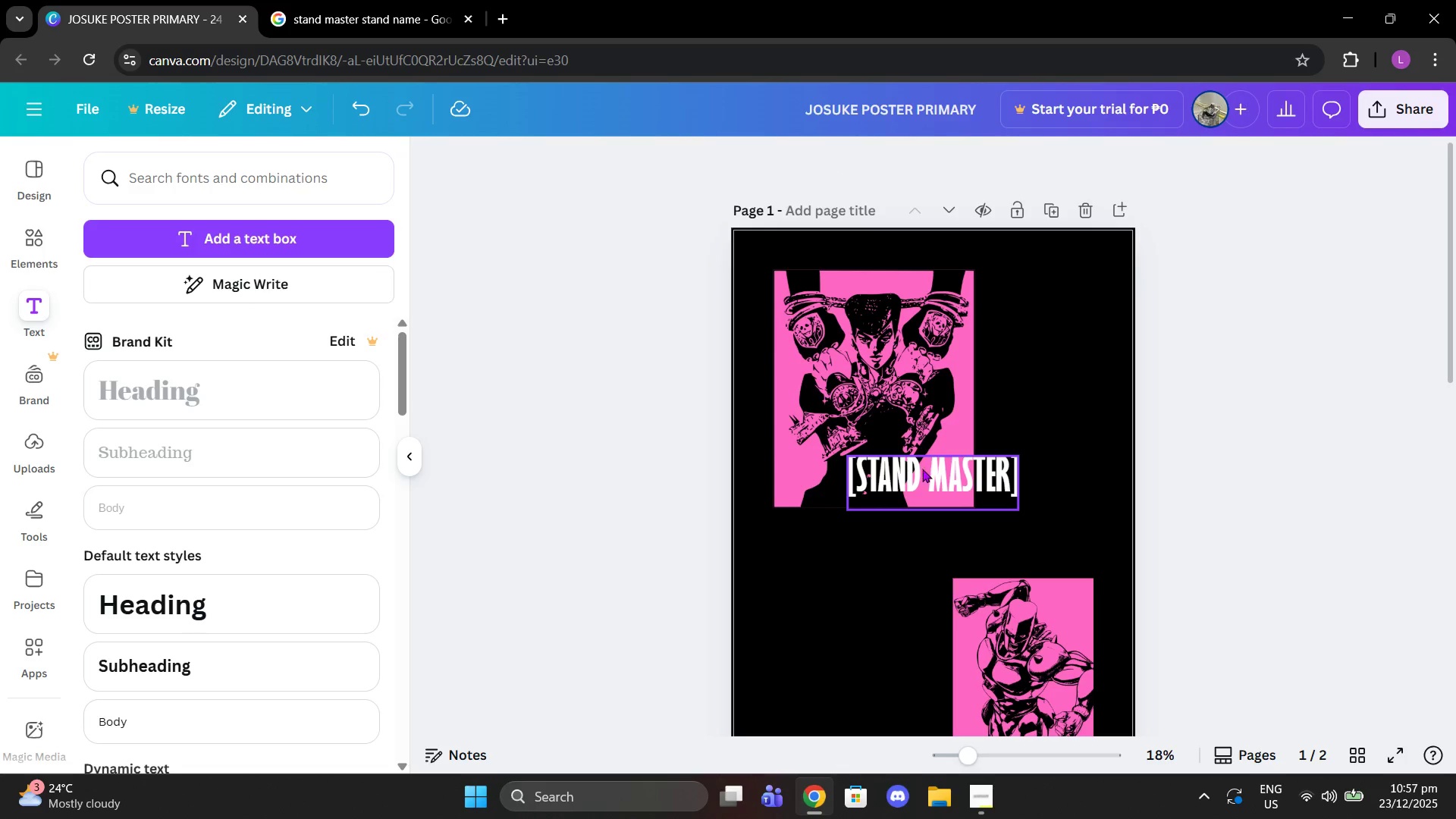 
left_click_drag(start_coordinate=[924, 484], to_coordinate=[1032, 339])
 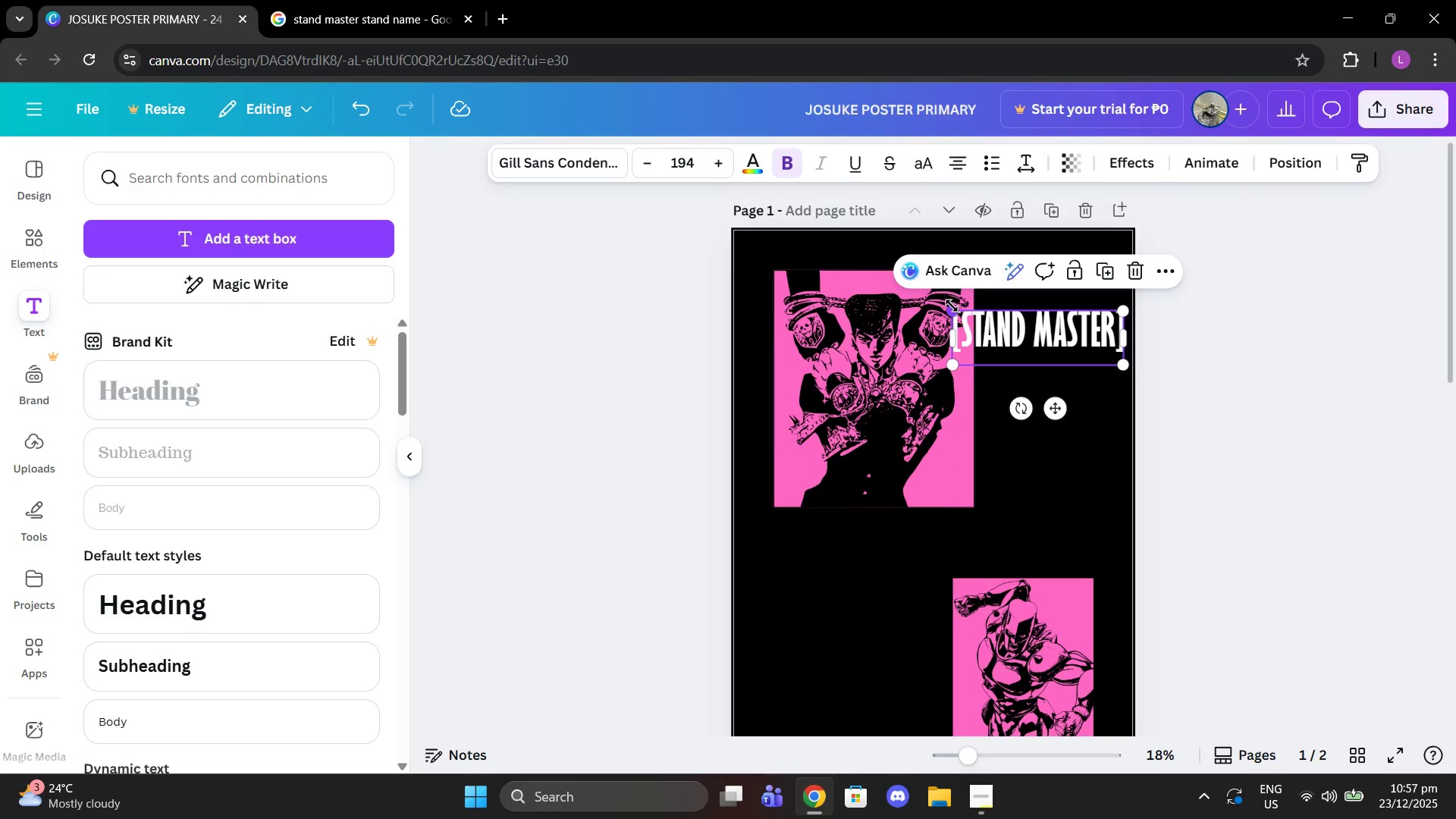 
left_click_drag(start_coordinate=[950, 305], to_coordinate=[993, 336])
 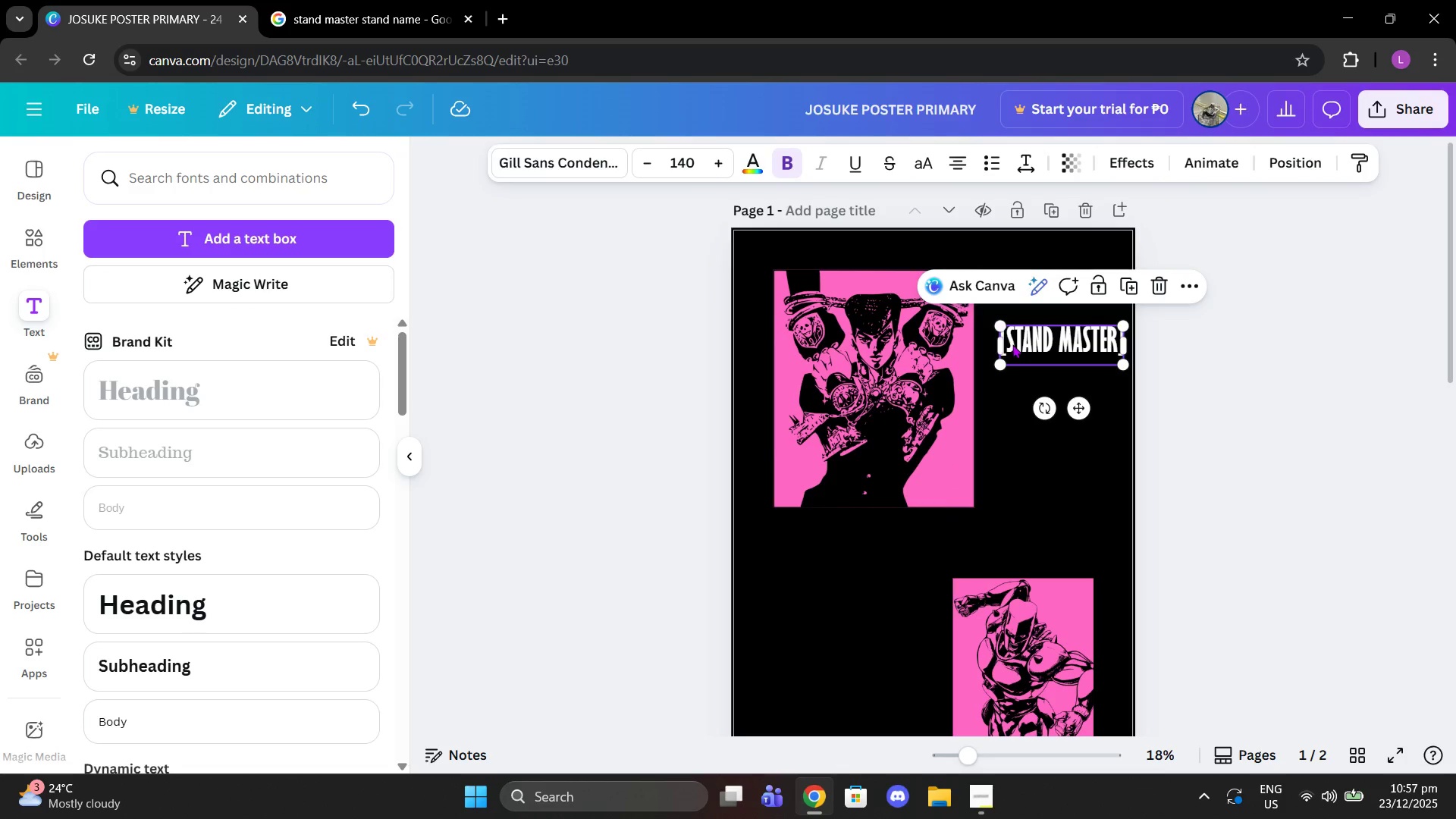 
left_click_drag(start_coordinate=[1012, 344], to_coordinate=[1012, 334])
 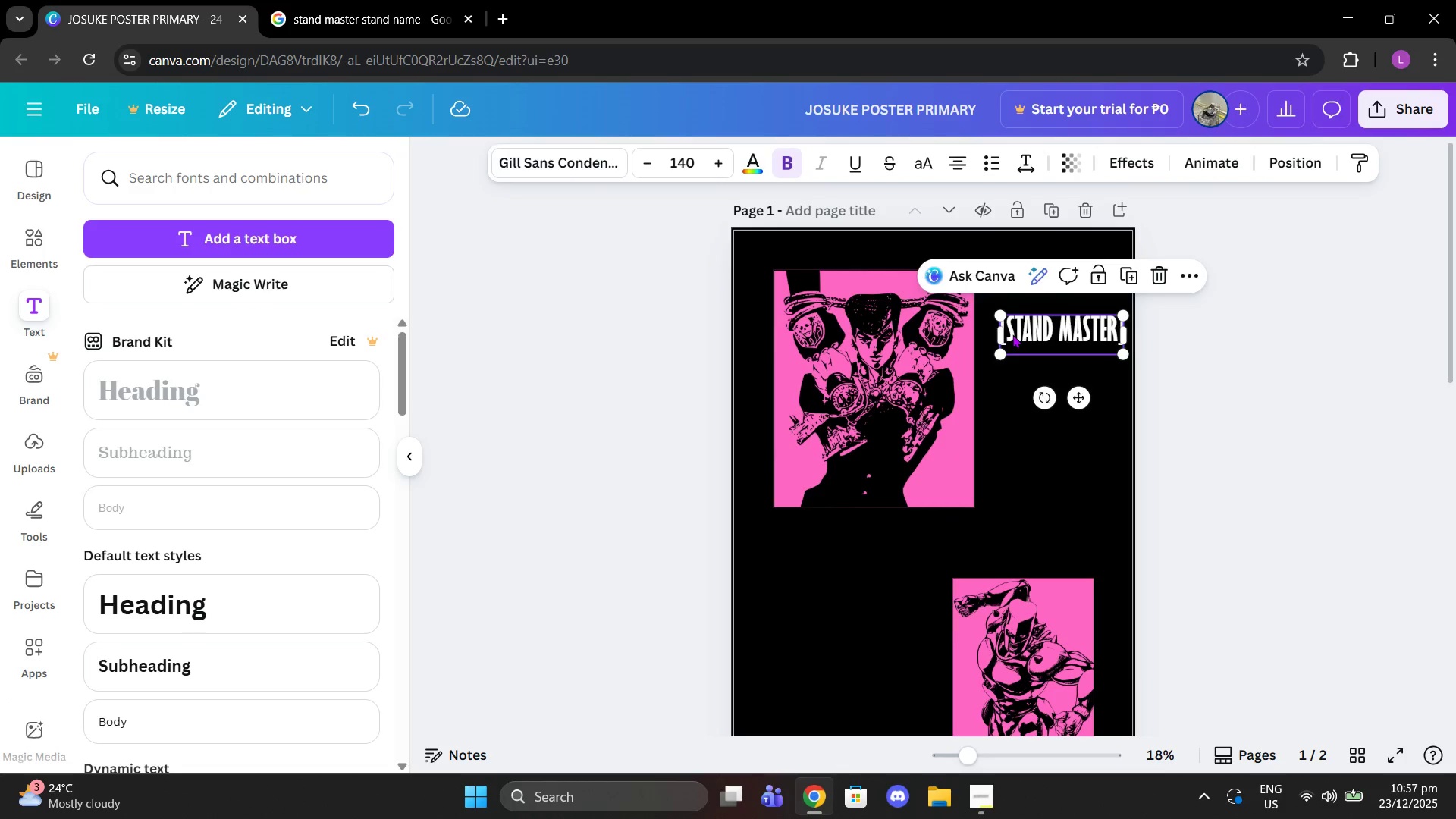 
left_click_drag(start_coordinate=[1012, 334], to_coordinate=[992, 293])
 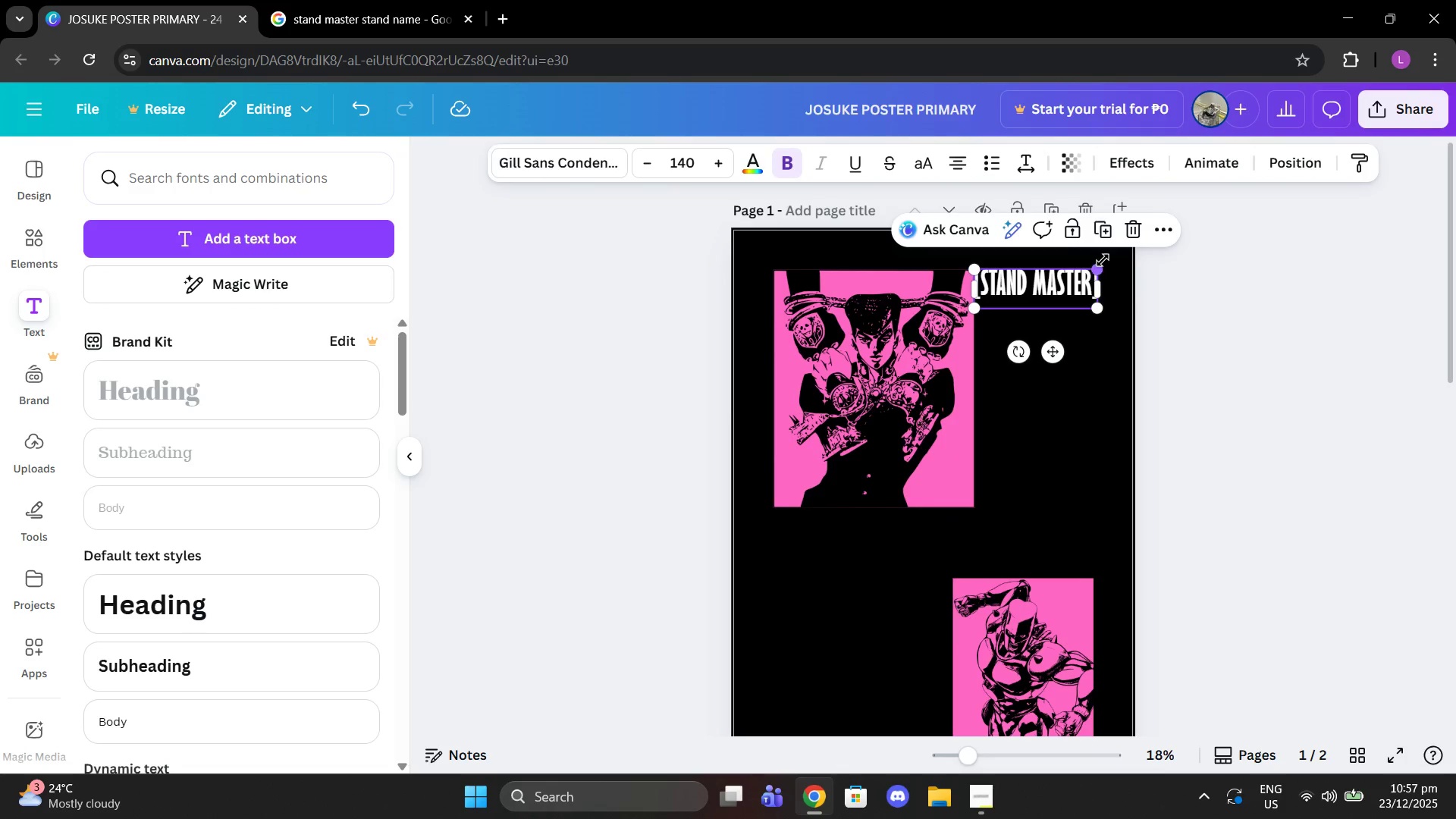 
left_click_drag(start_coordinate=[1100, 262], to_coordinate=[1092, 270])
 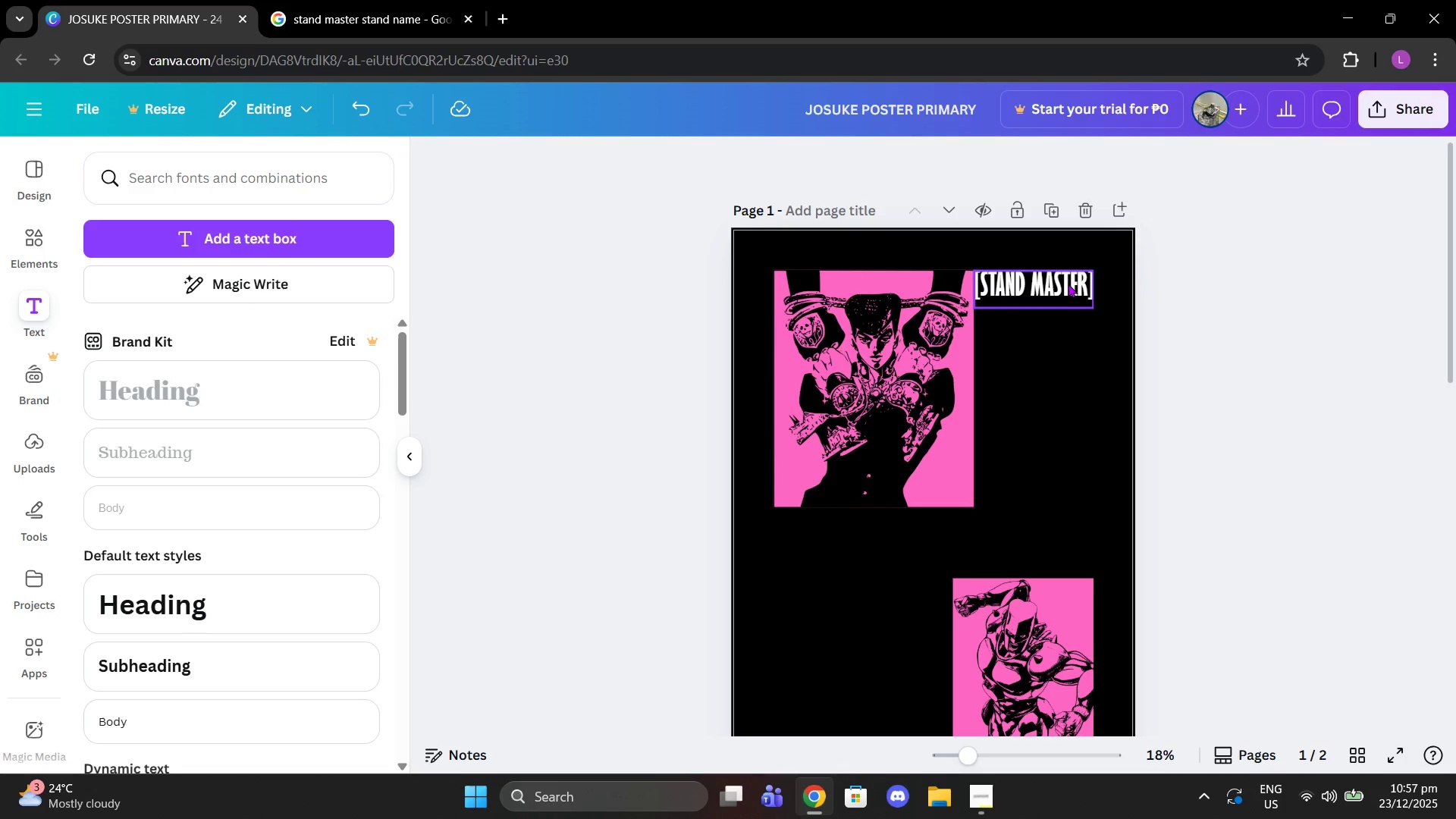 
left_click([1068, 284])
 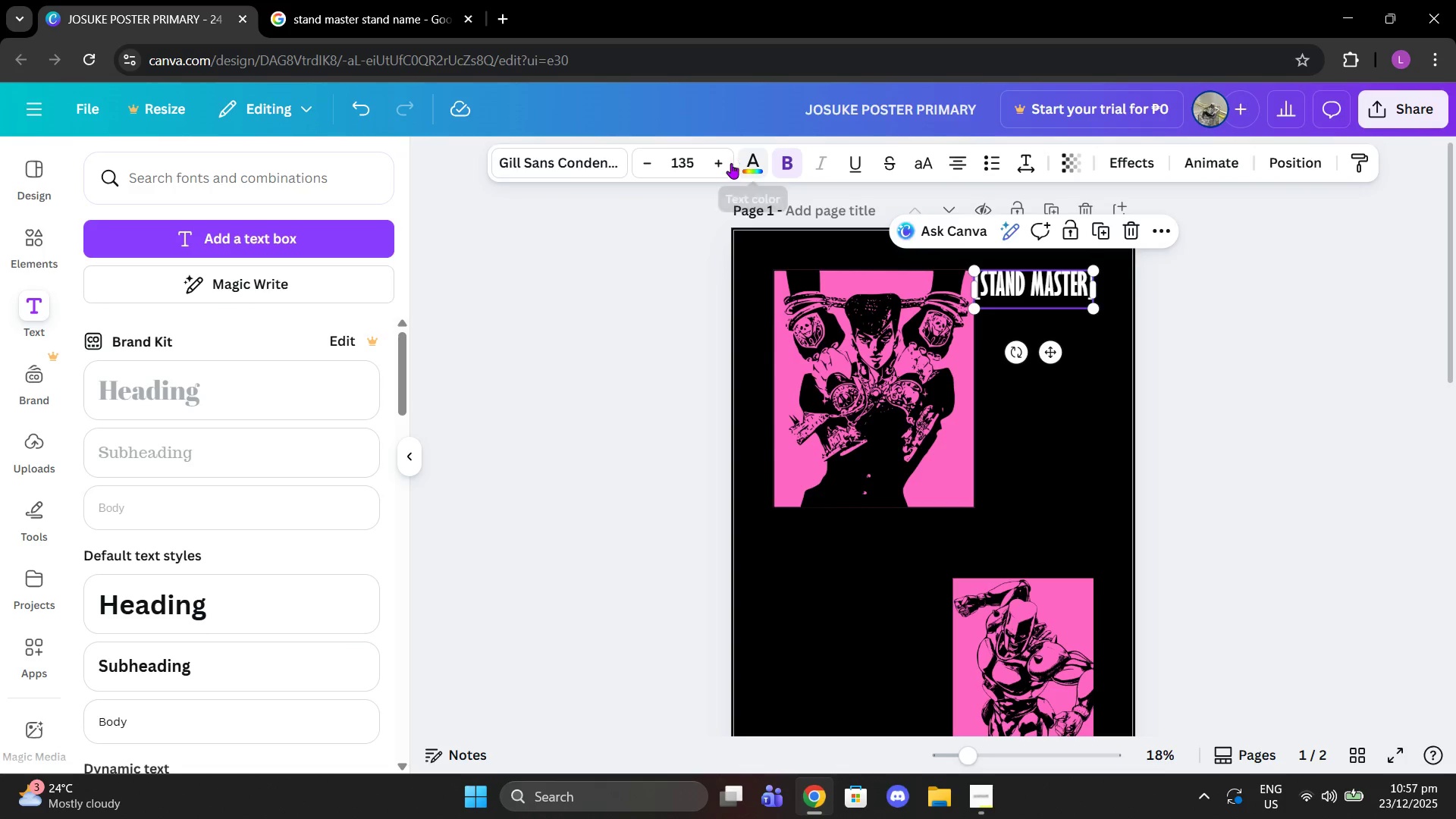 
left_click([748, 163])
 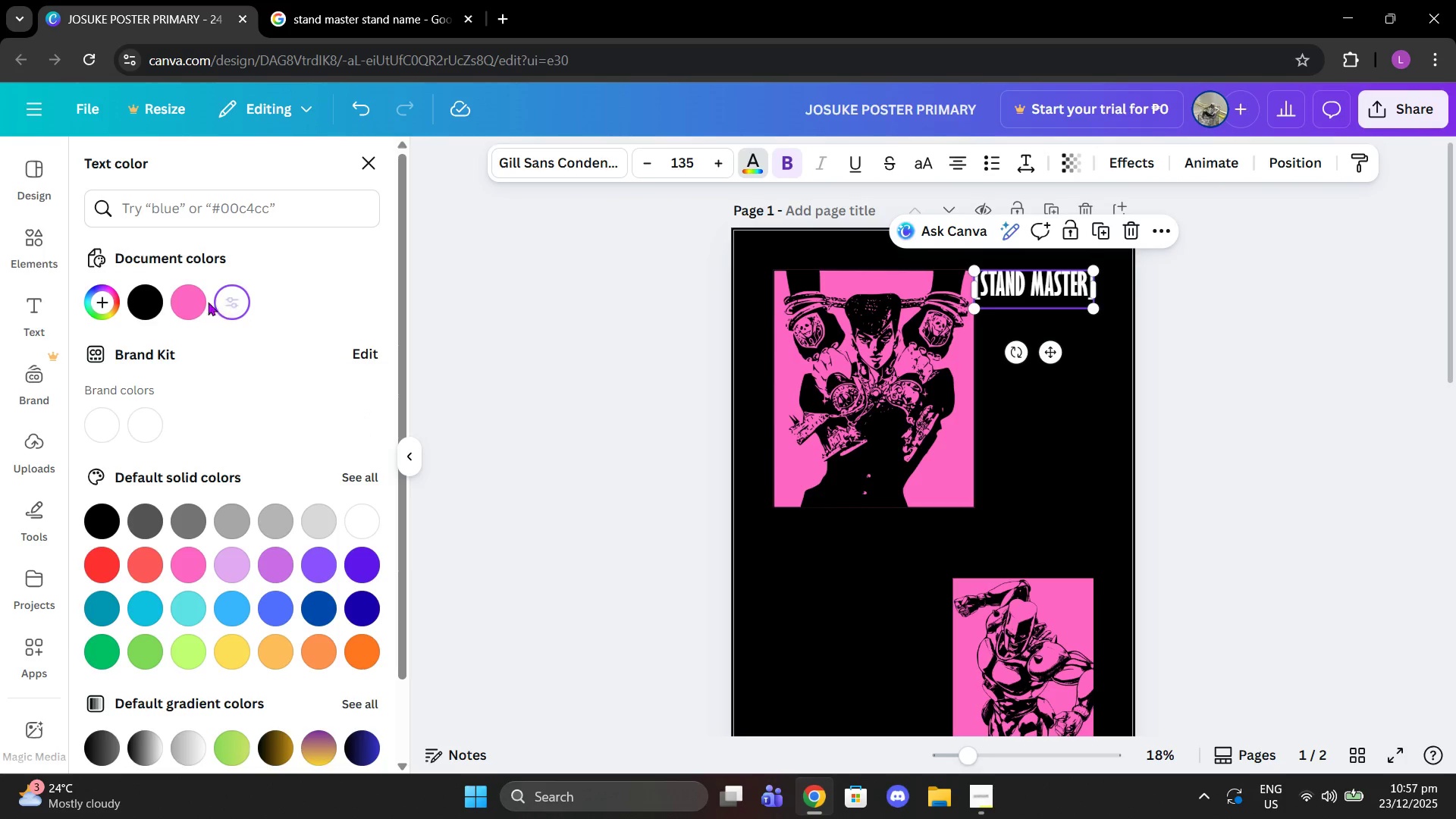 
left_click([197, 300])
 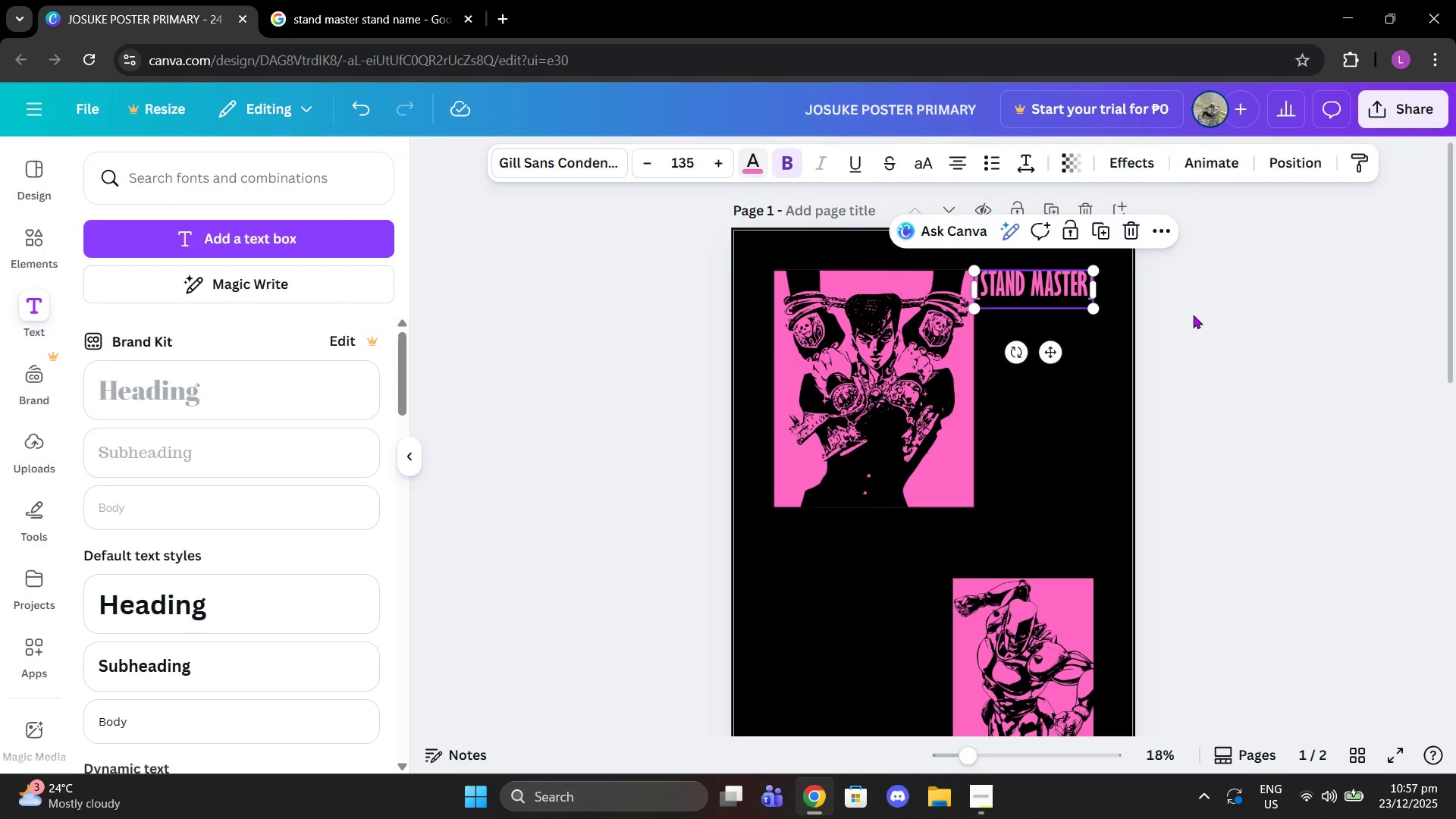 
triple_click([1203, 325])
 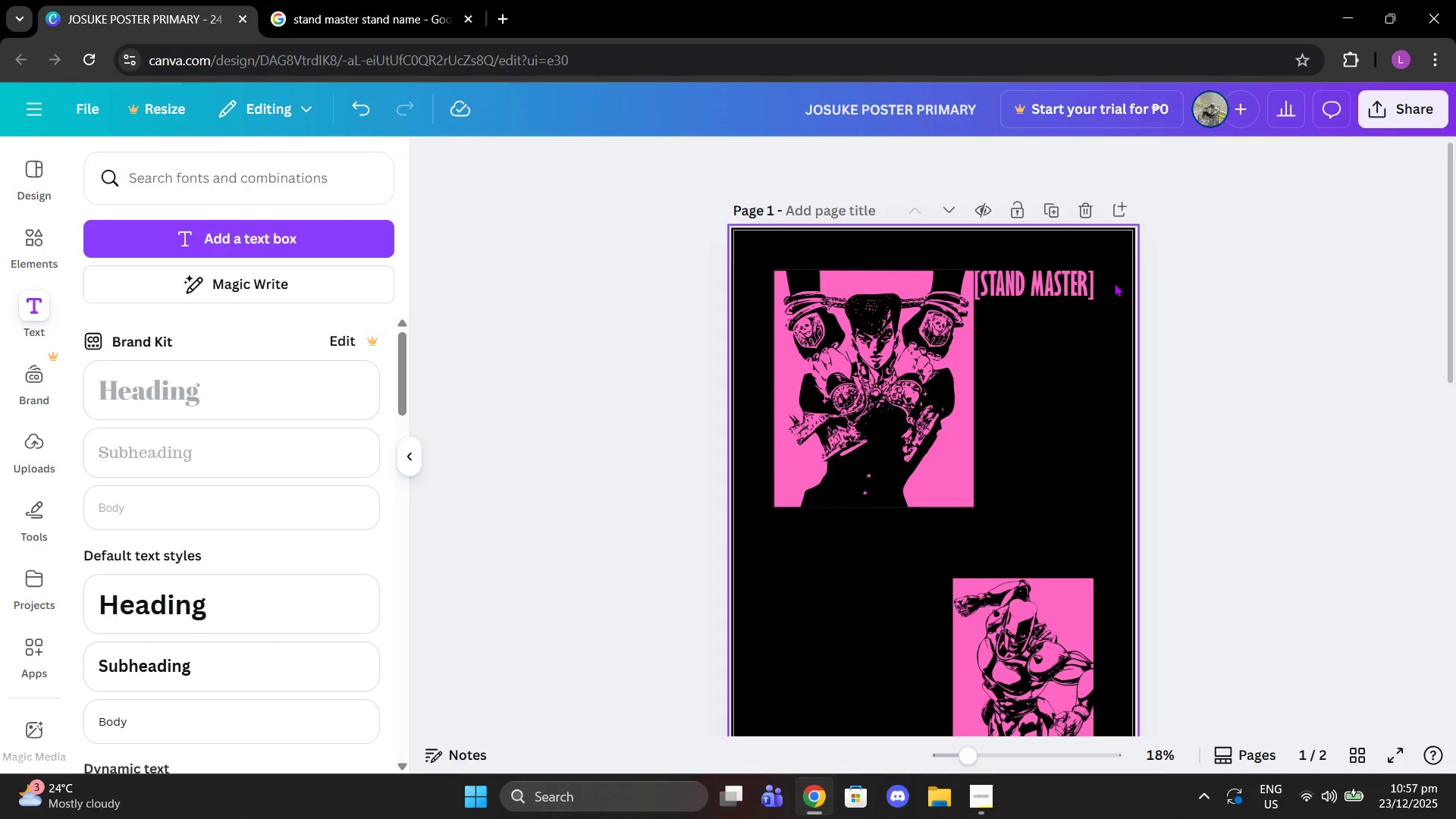 
left_click([1080, 274])
 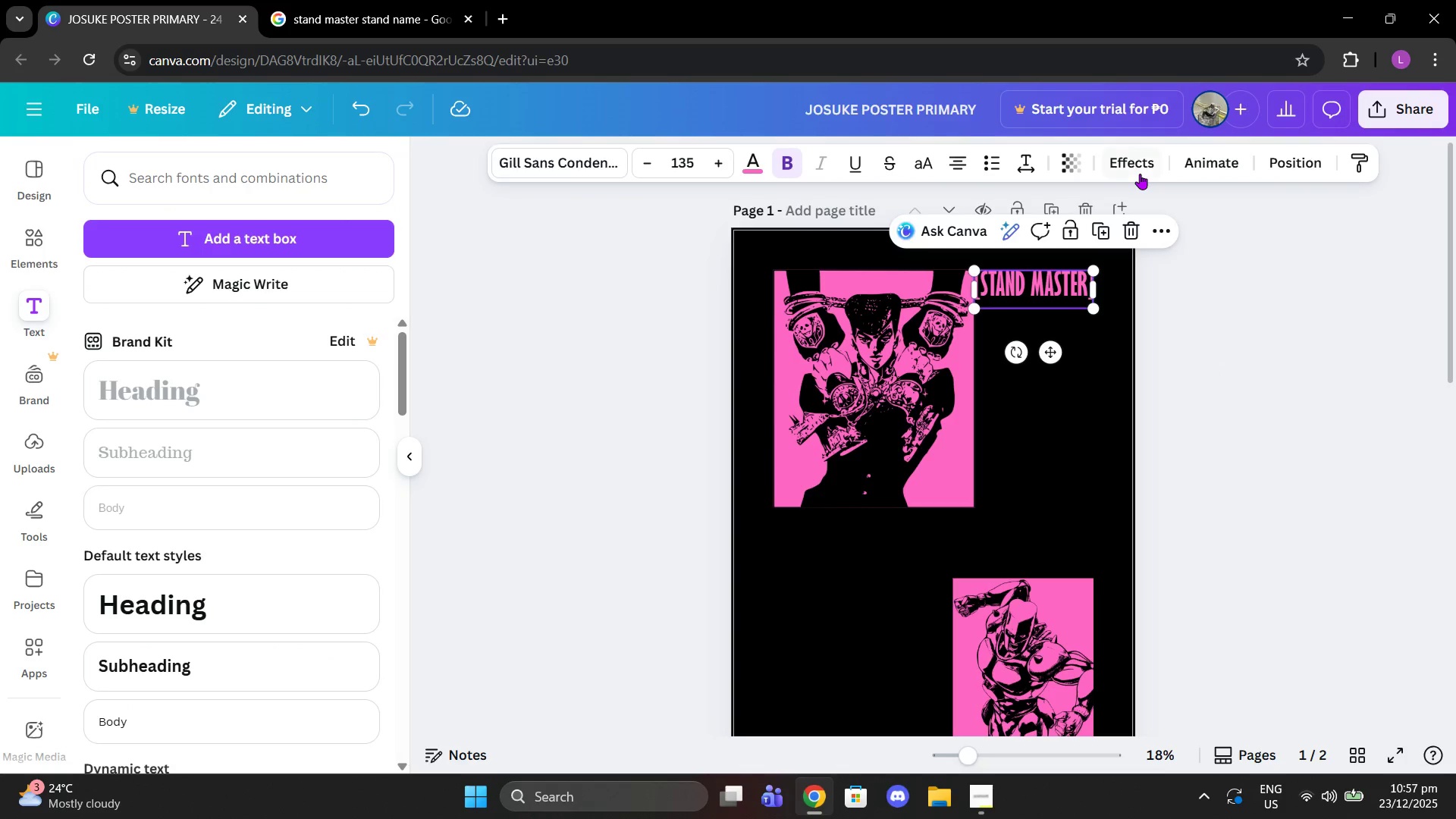 
left_click([1140, 174])
 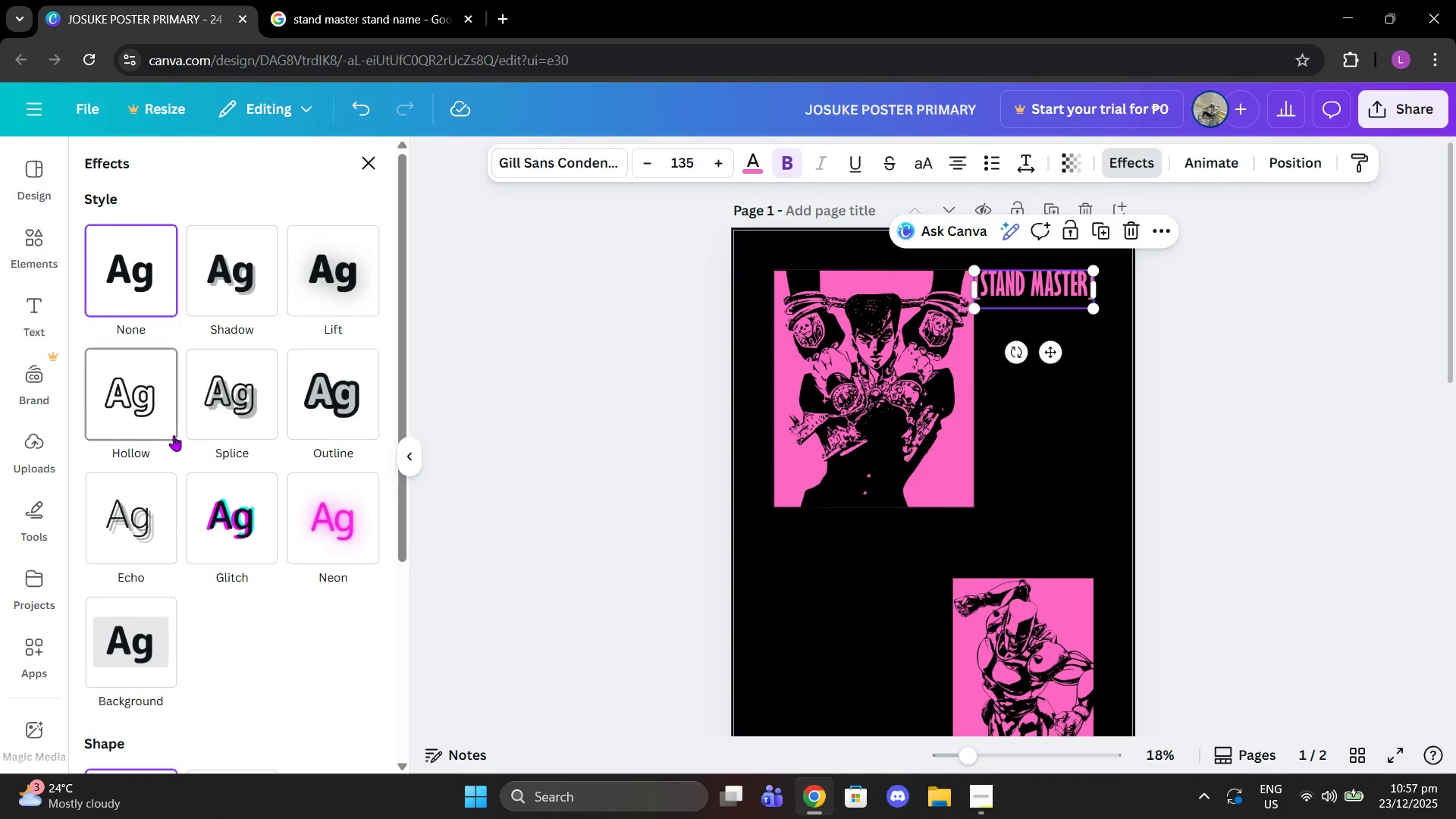 
left_click([214, 309])
 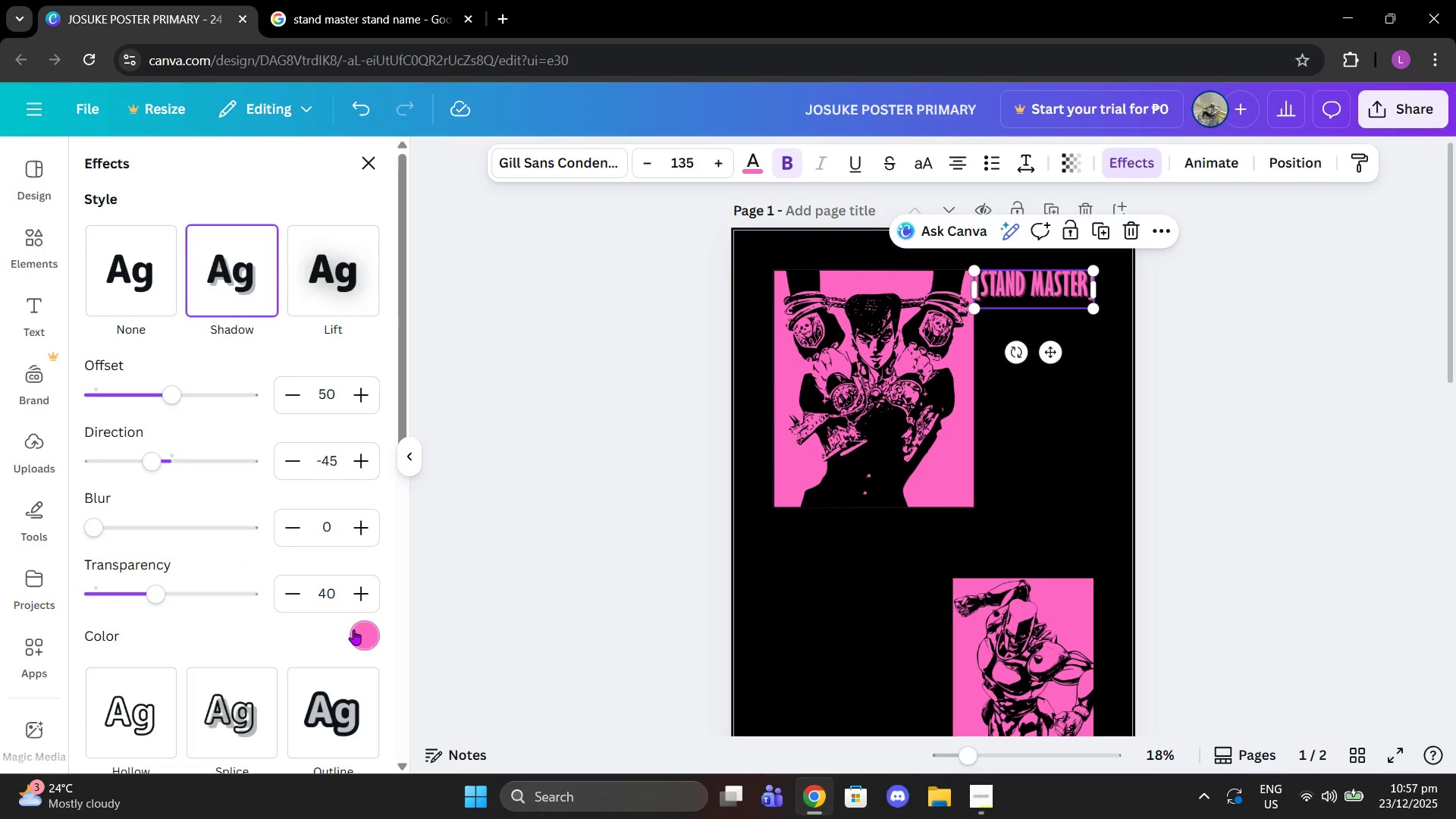 
left_click([224, 397])
 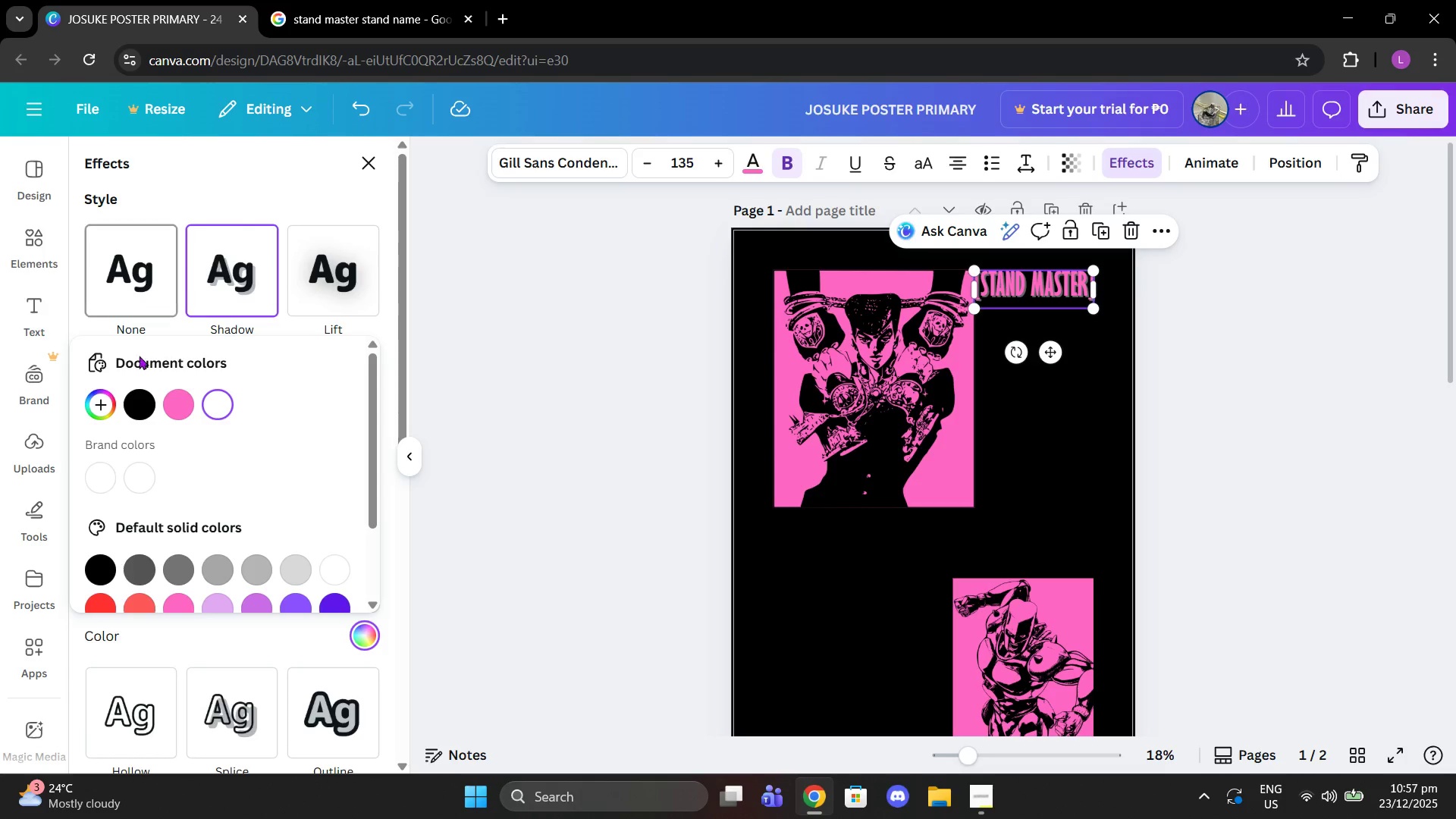 
left_click([136, 398])
 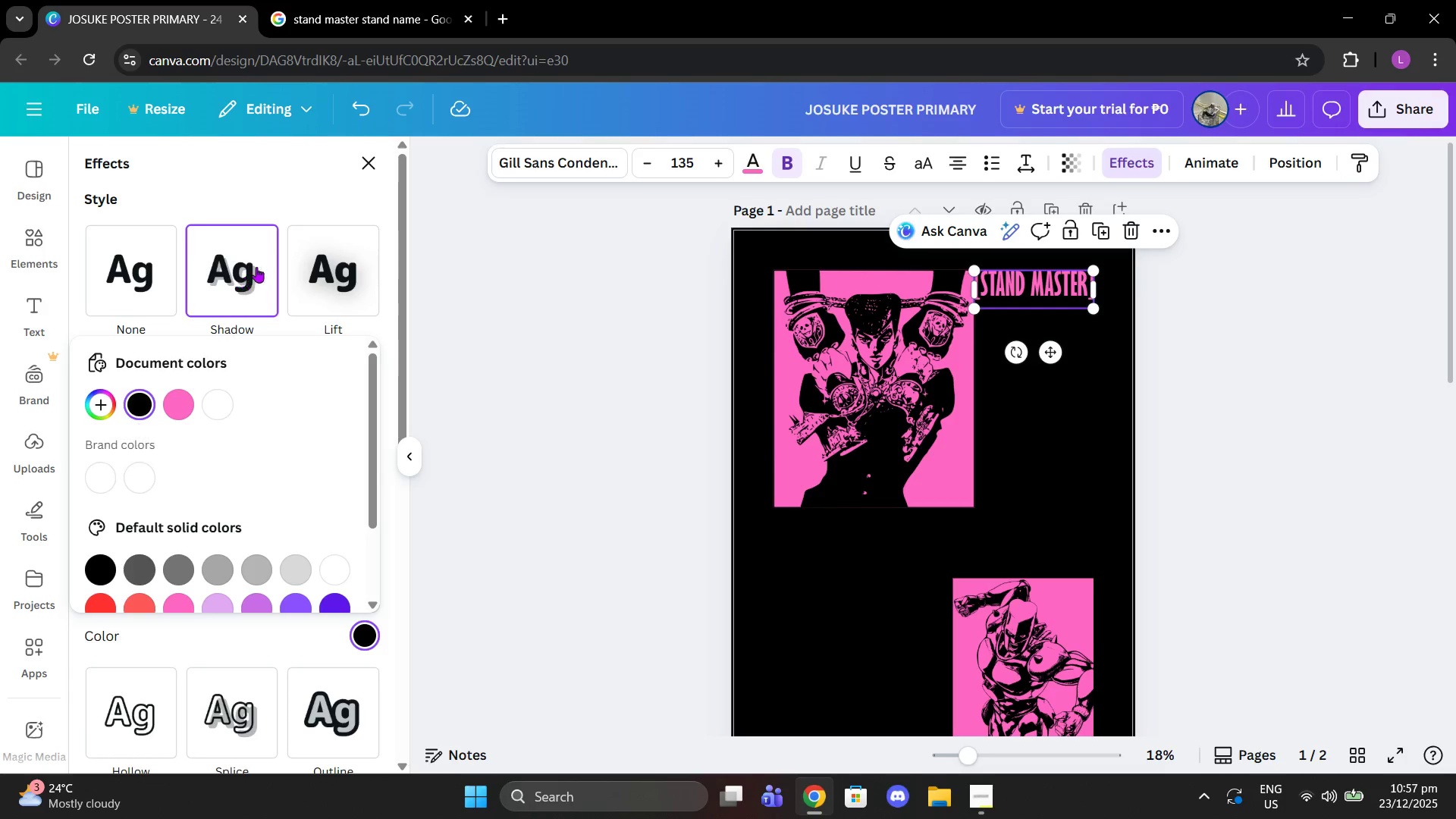 
left_click([300, 264])
 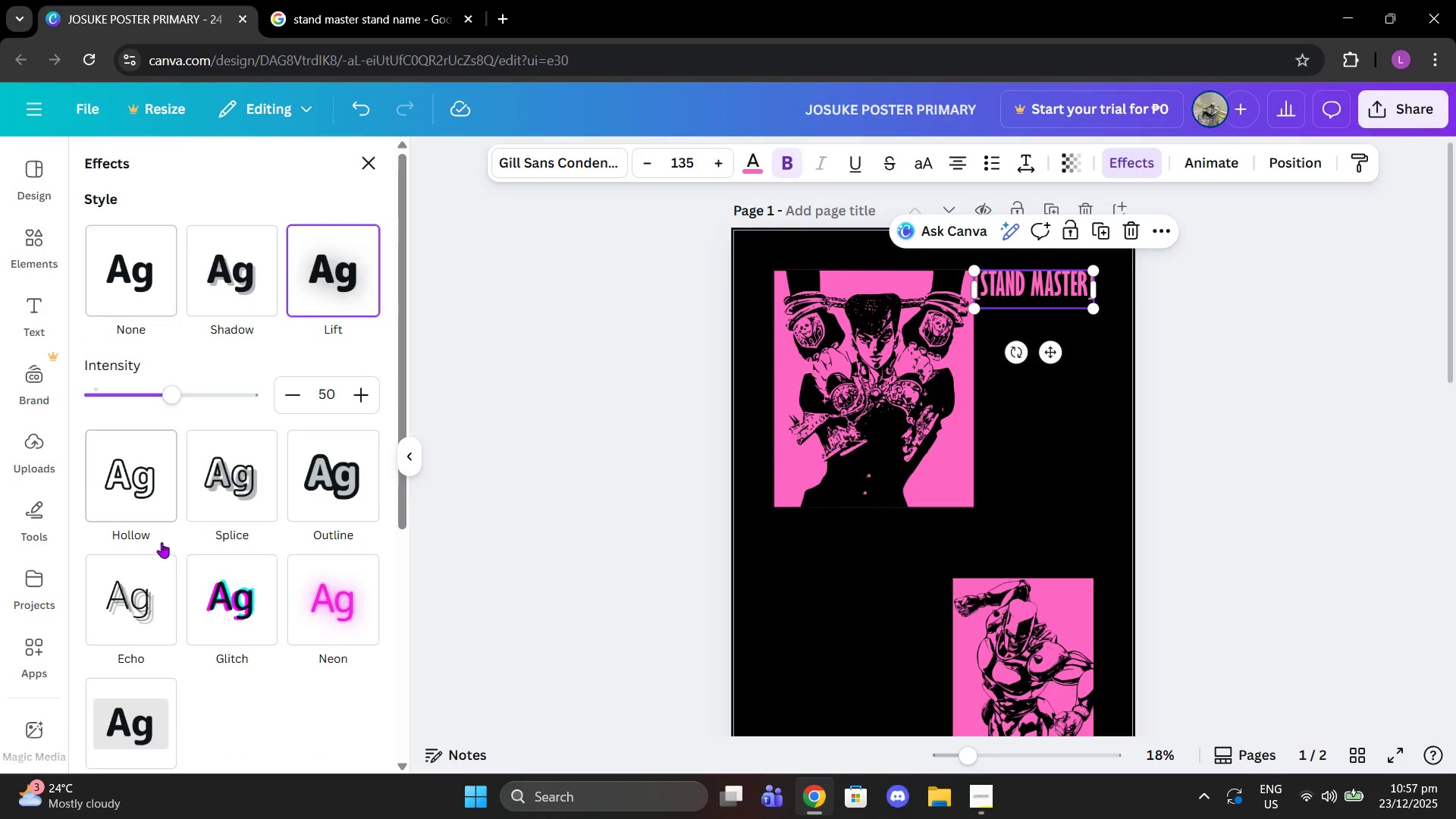 
left_click([141, 516])
 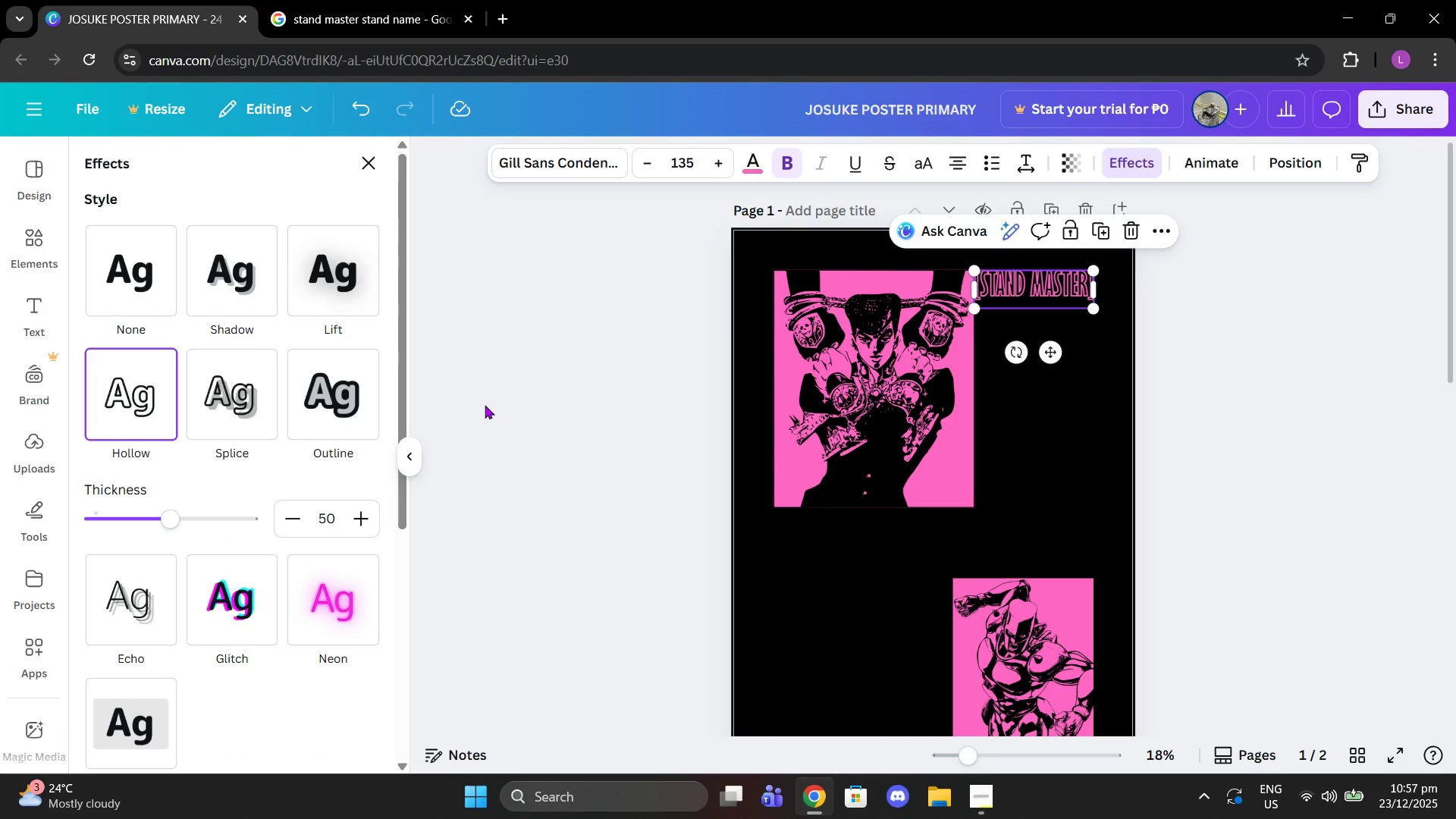 
left_click([338, 386])
 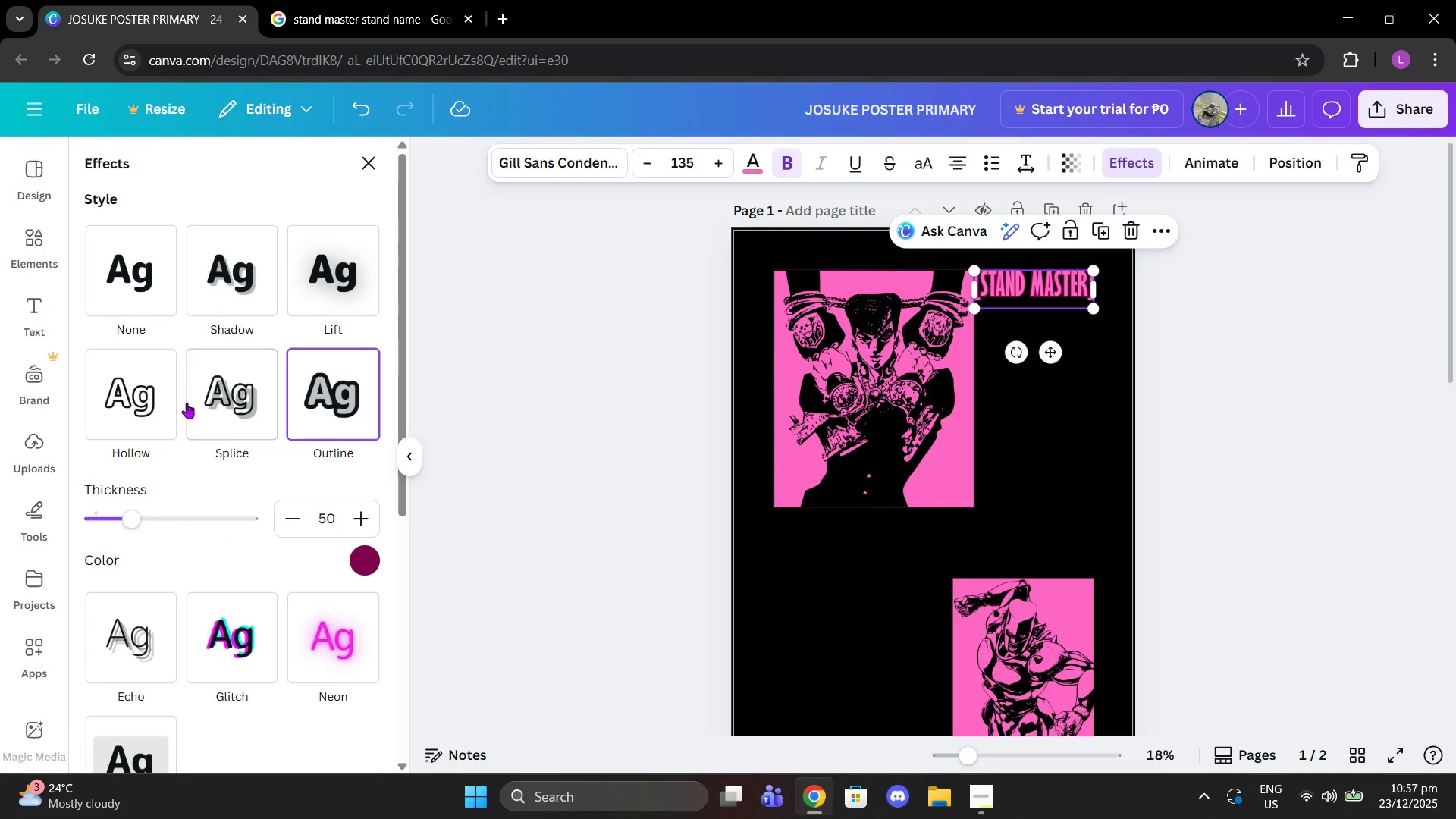 
left_click([154, 397])
 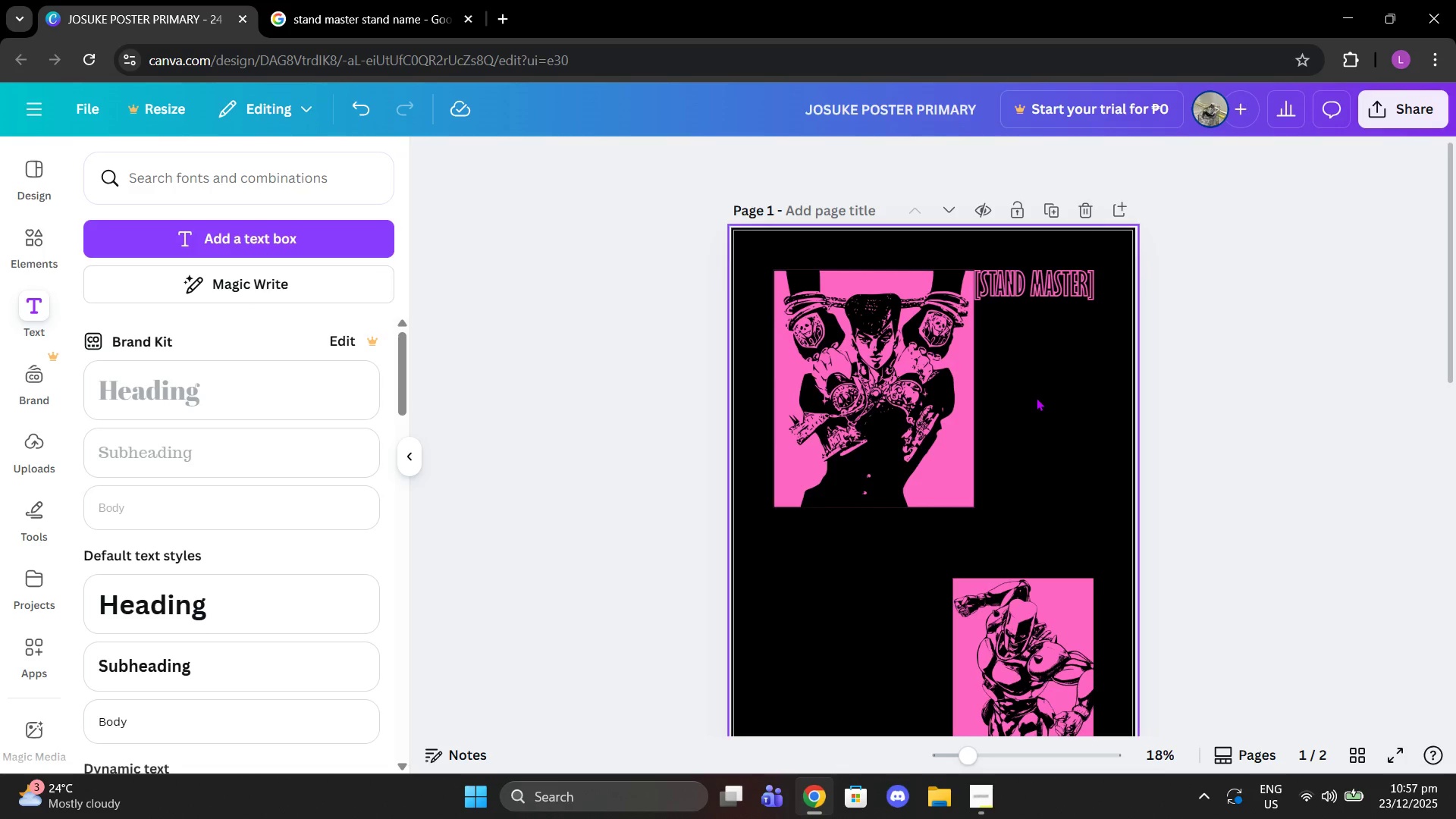 
left_click([911, 474])
 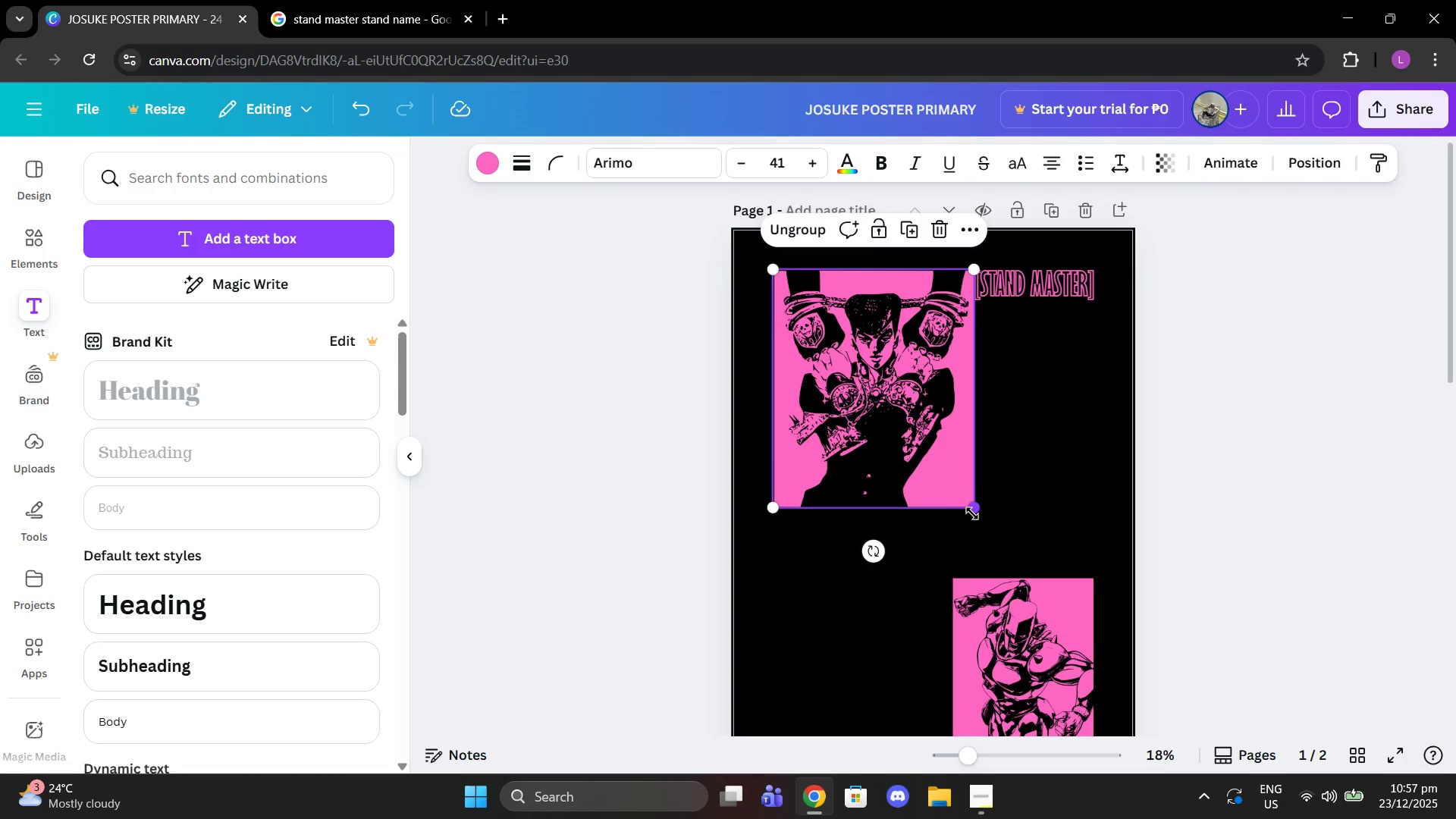 
left_click_drag(start_coordinate=[974, 513], to_coordinate=[951, 504])
 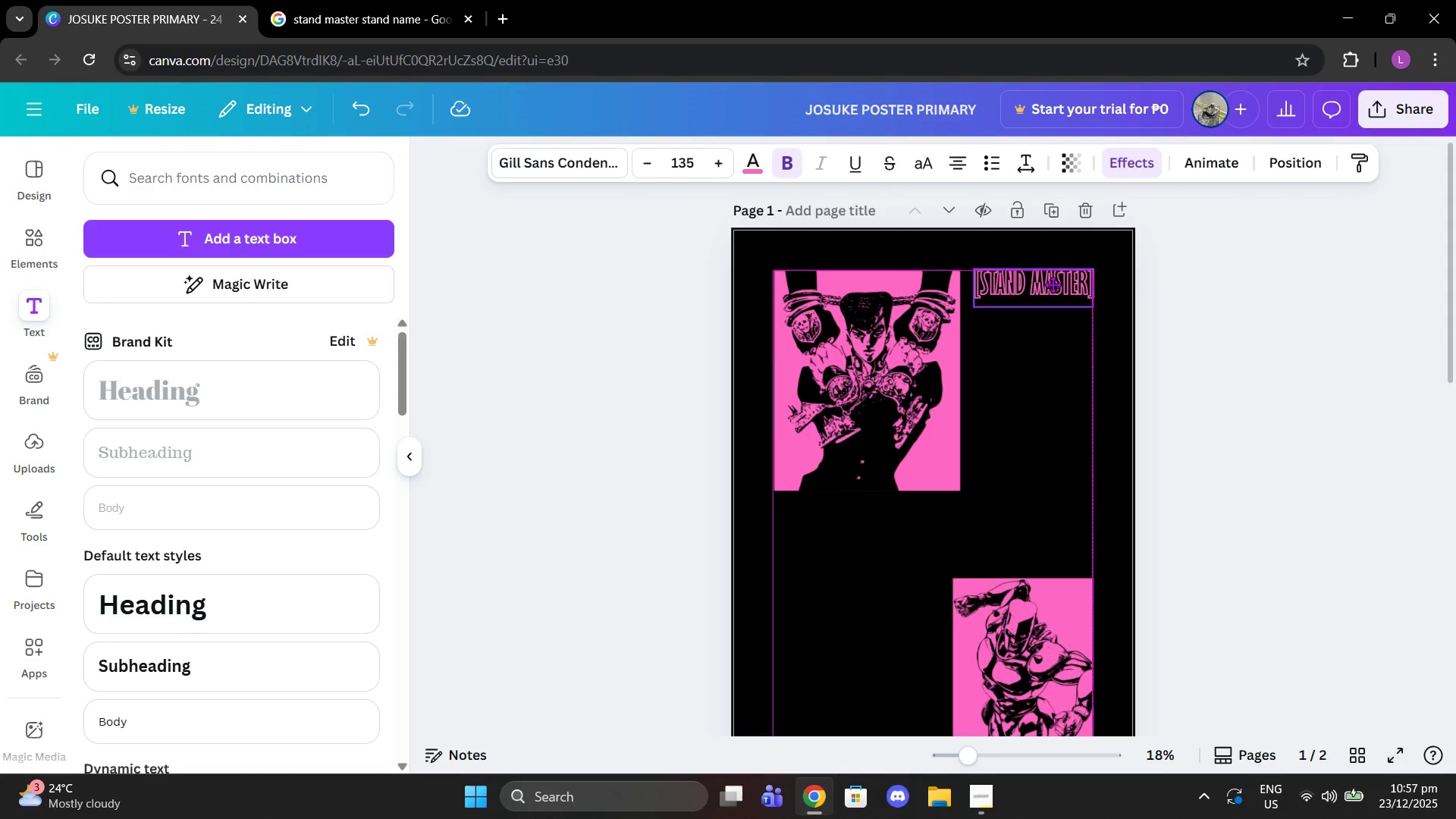 
left_click([1275, 389])
 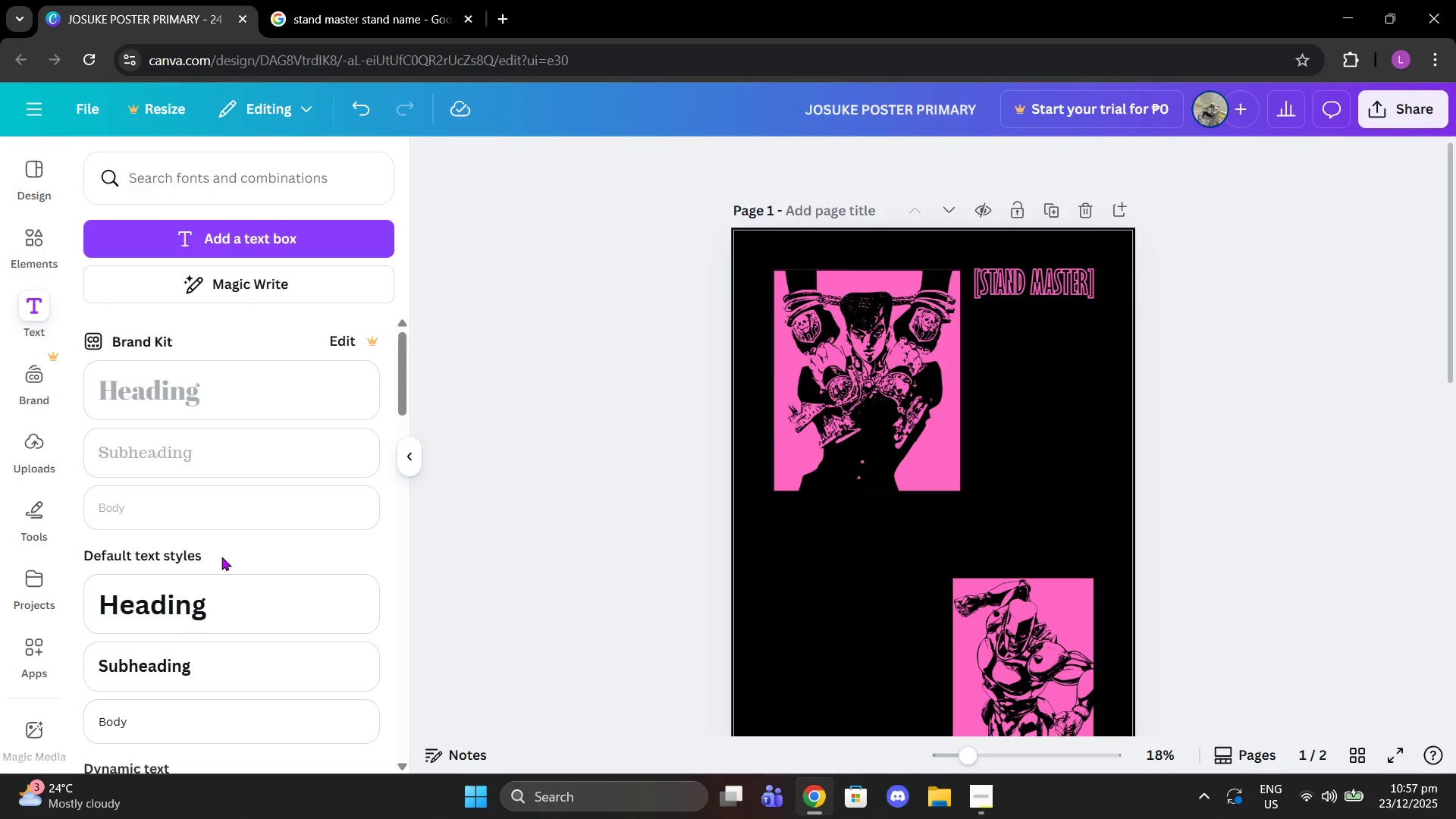 
left_click([187, 619])
 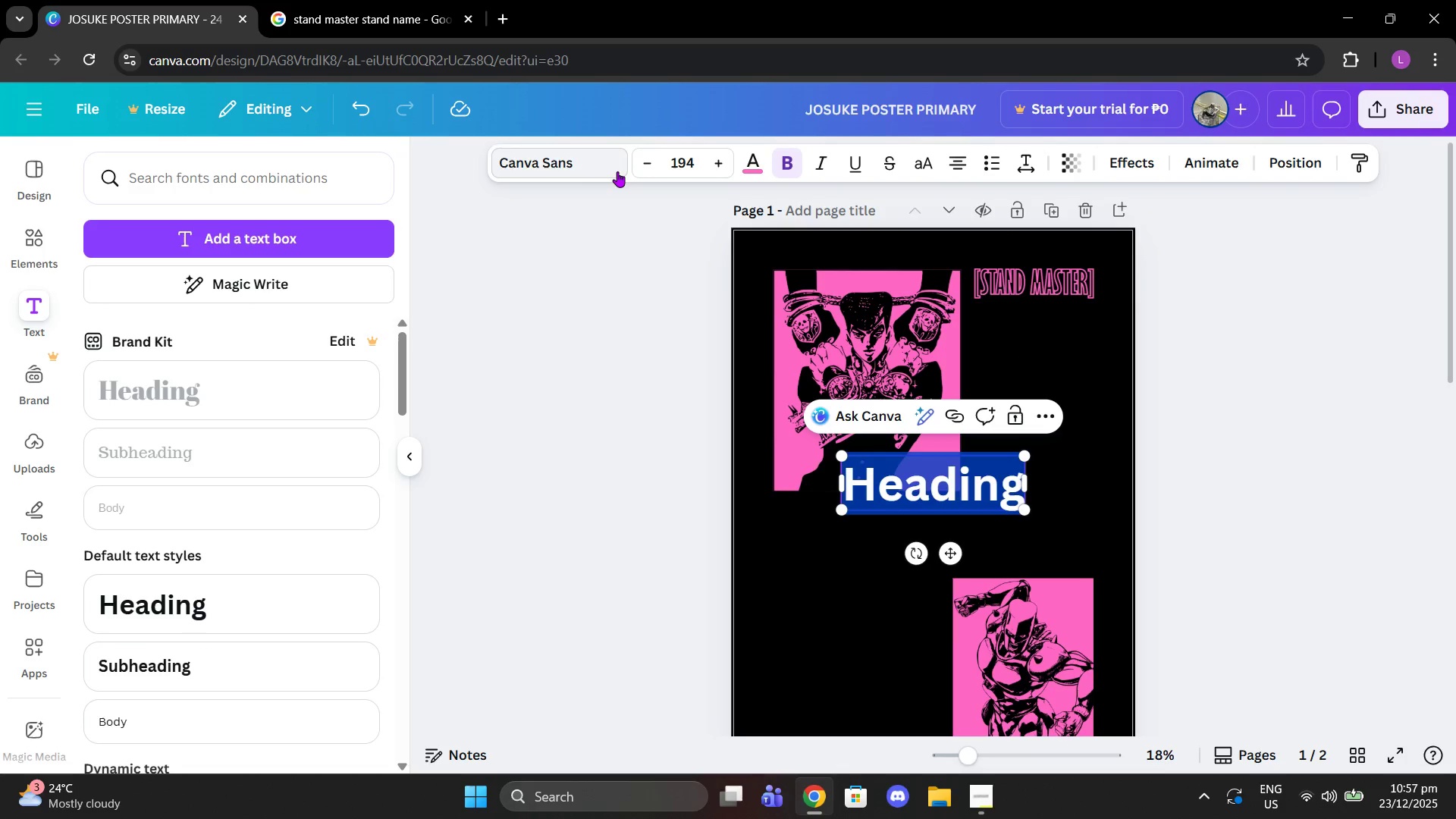 
left_click([617, 171])
 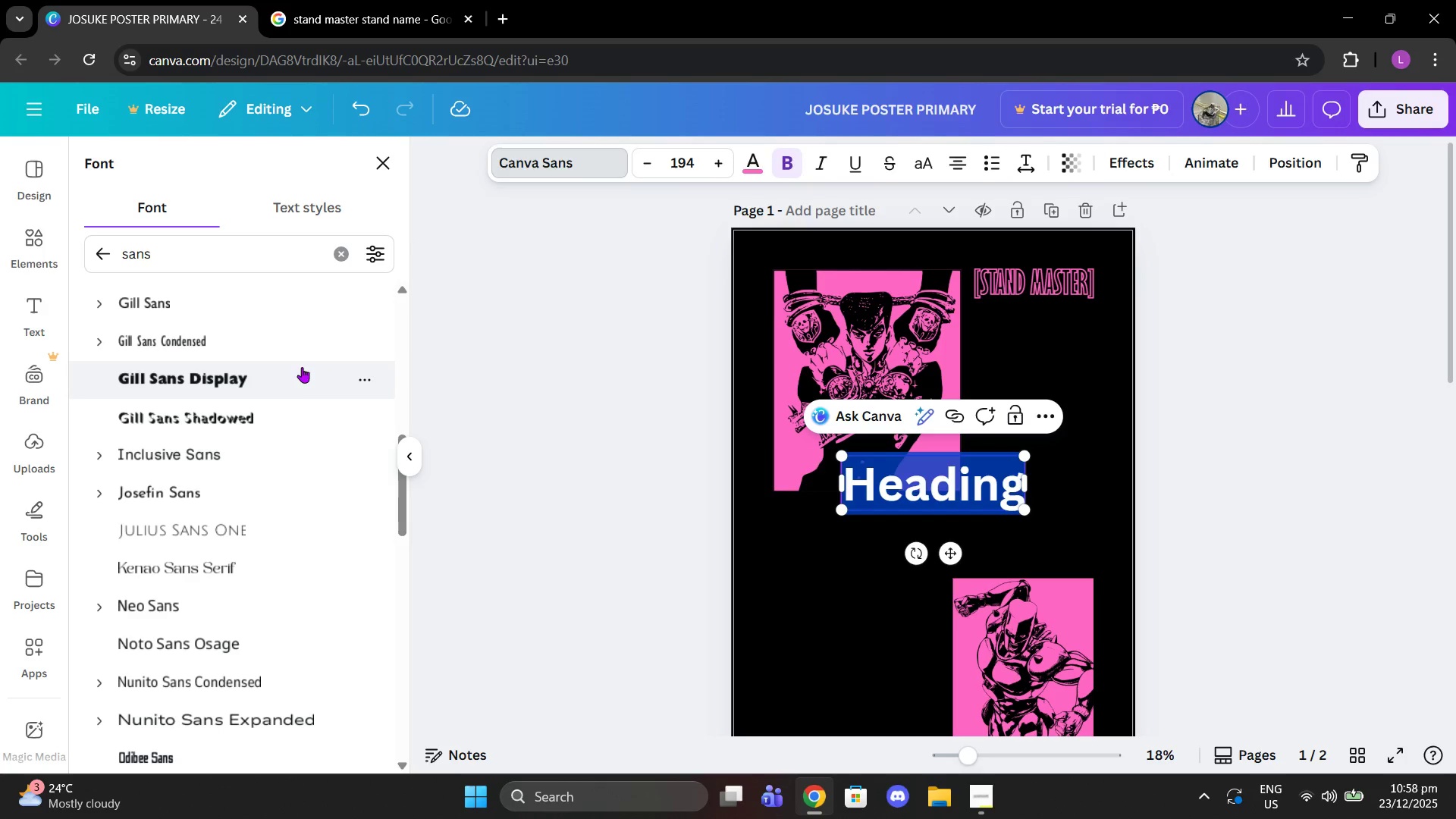 
left_click([287, 389])
 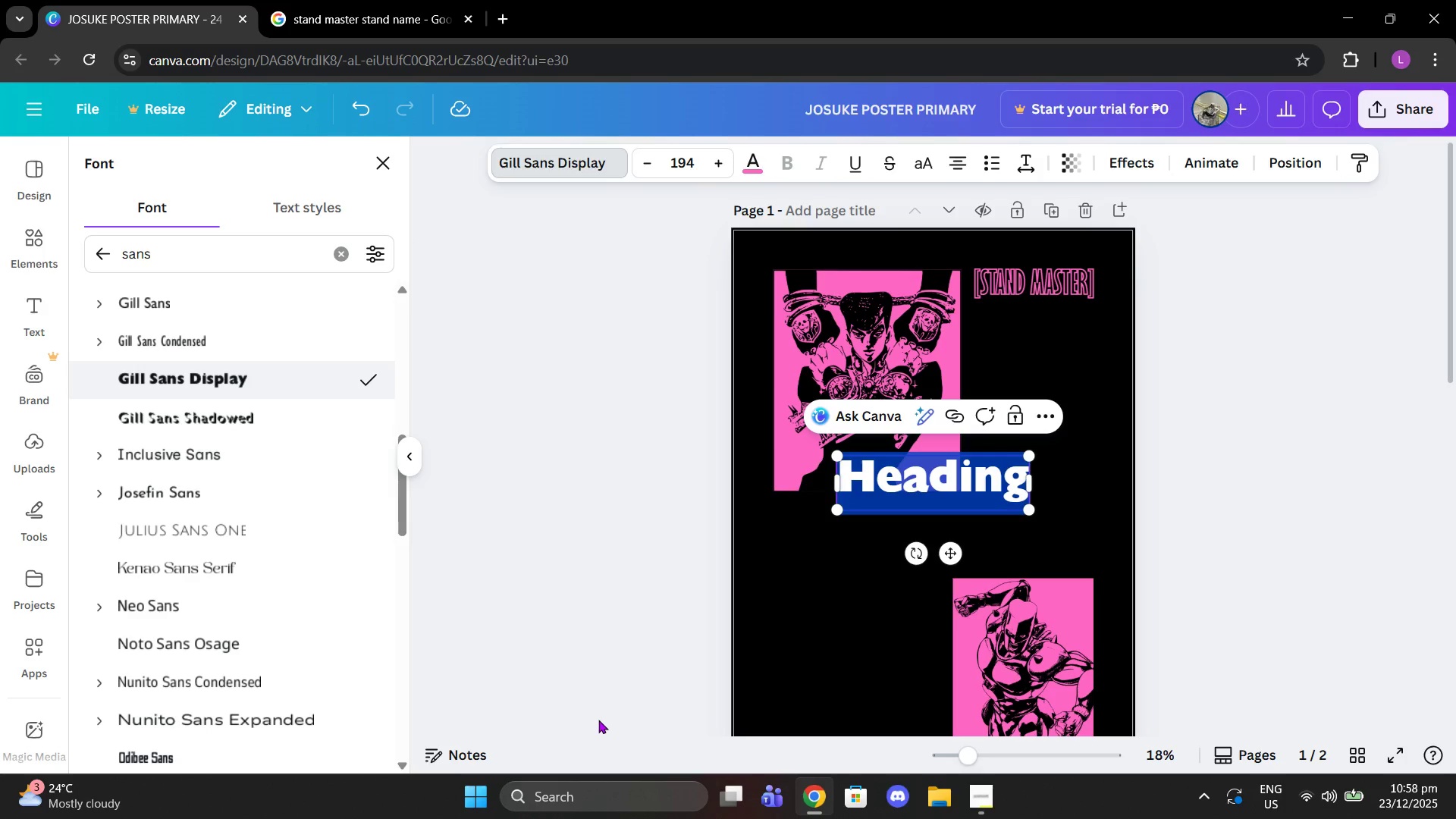 
left_click([298, 0])
 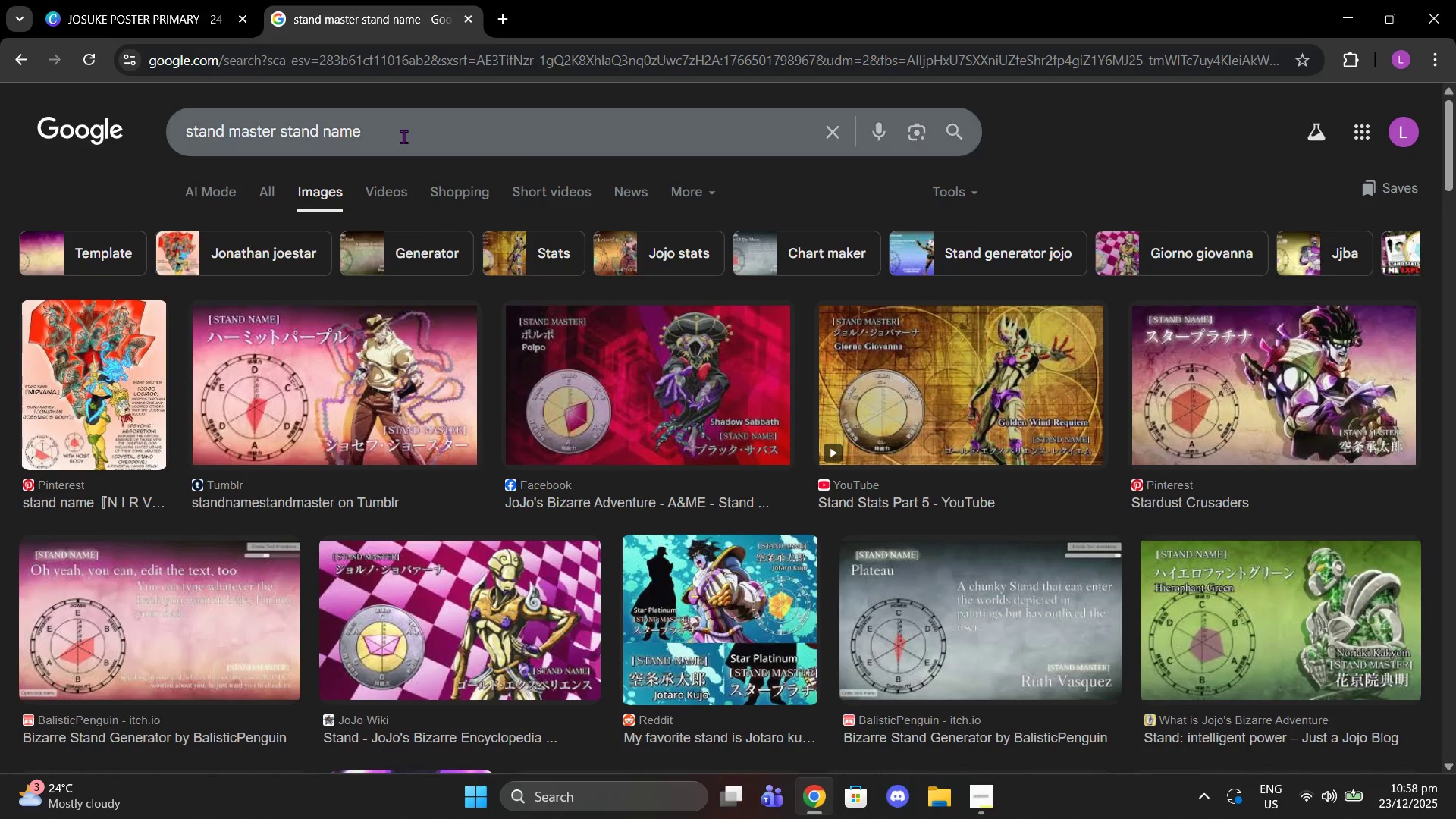 
left_click_drag(start_coordinate=[403, 136], to_coordinate=[94, 159])
 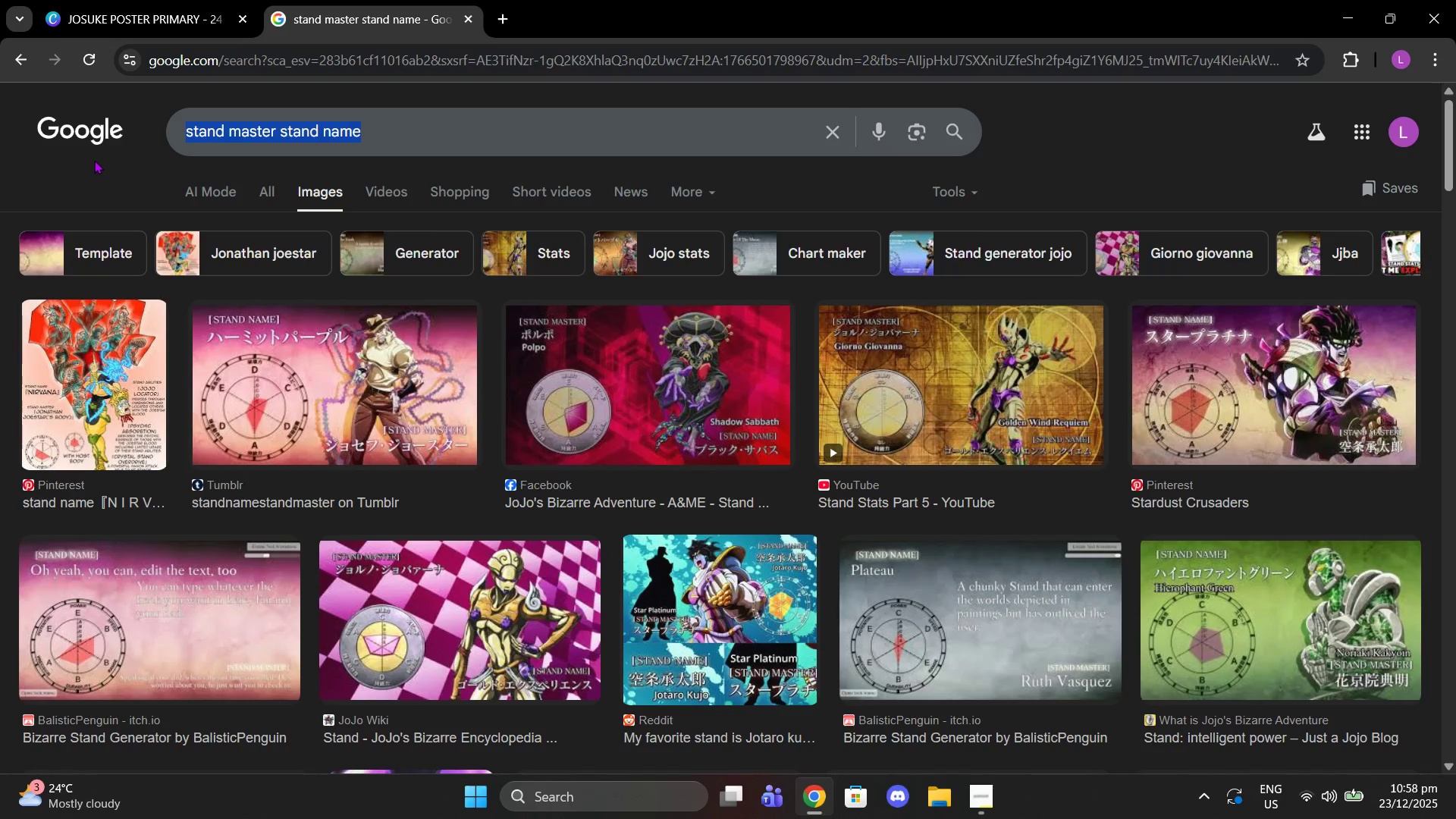 
type(josuke hig)
 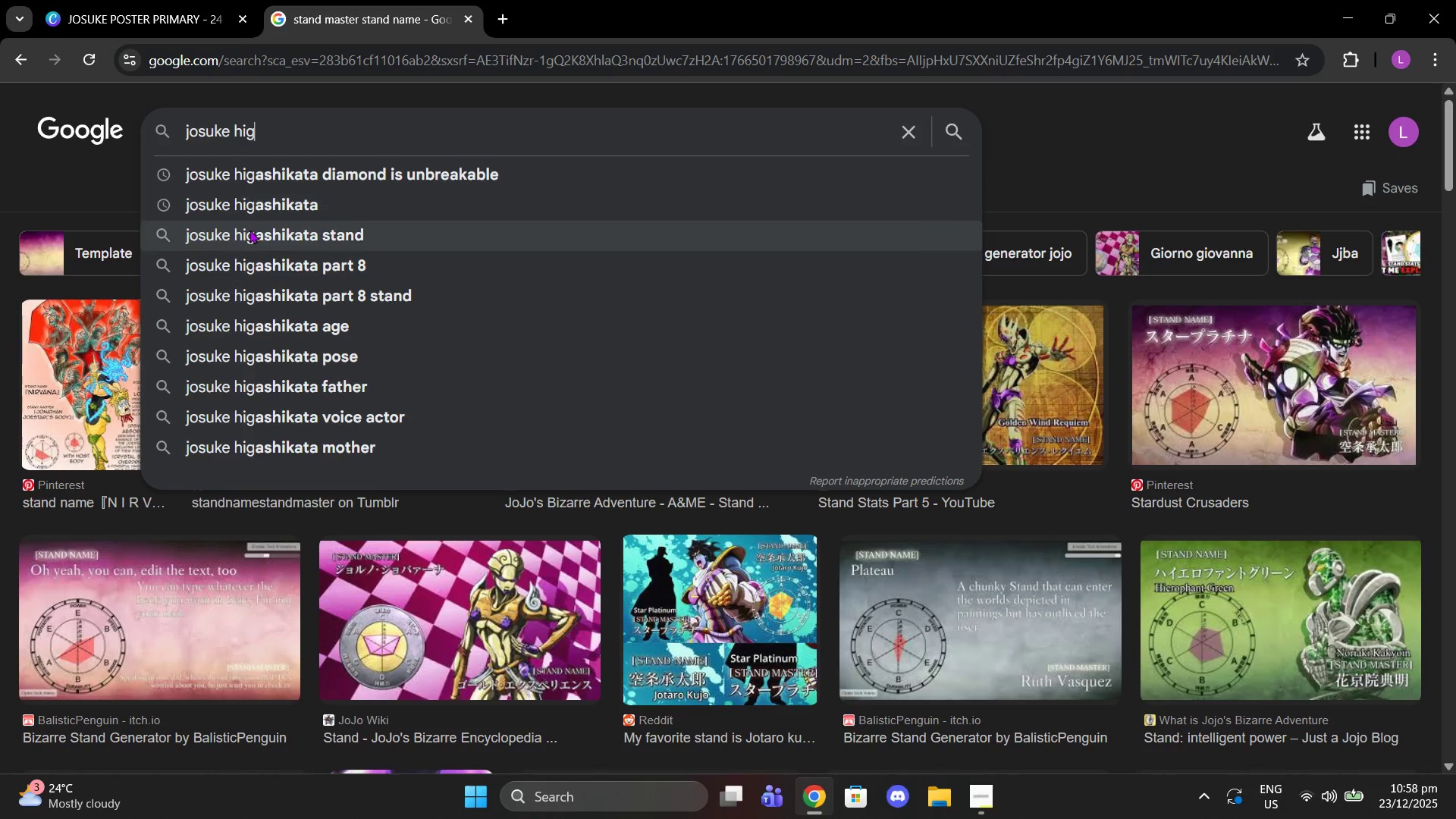 
left_click([244, 209])
 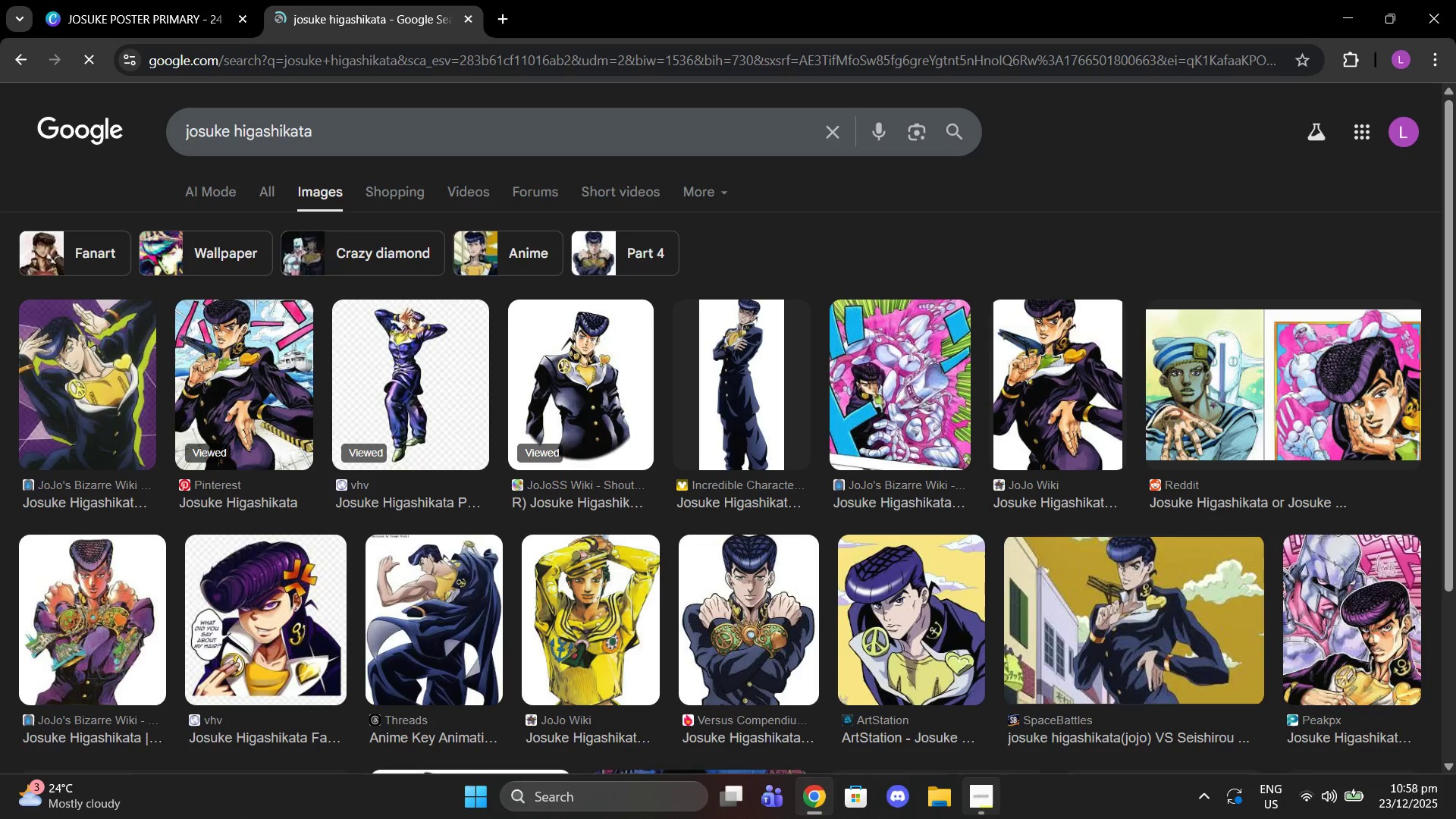 
left_click([990, 816])